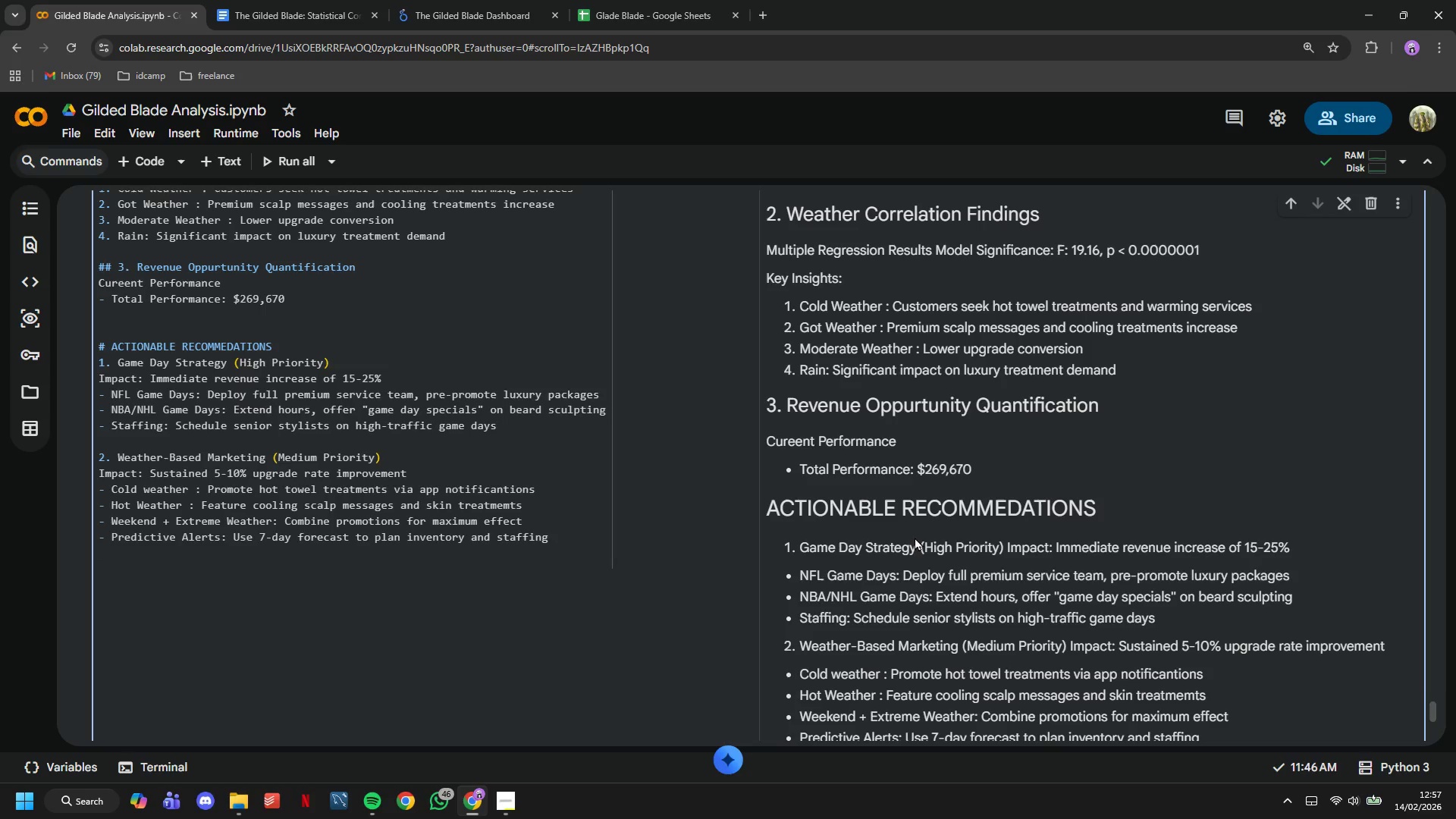 
key(Enter)
 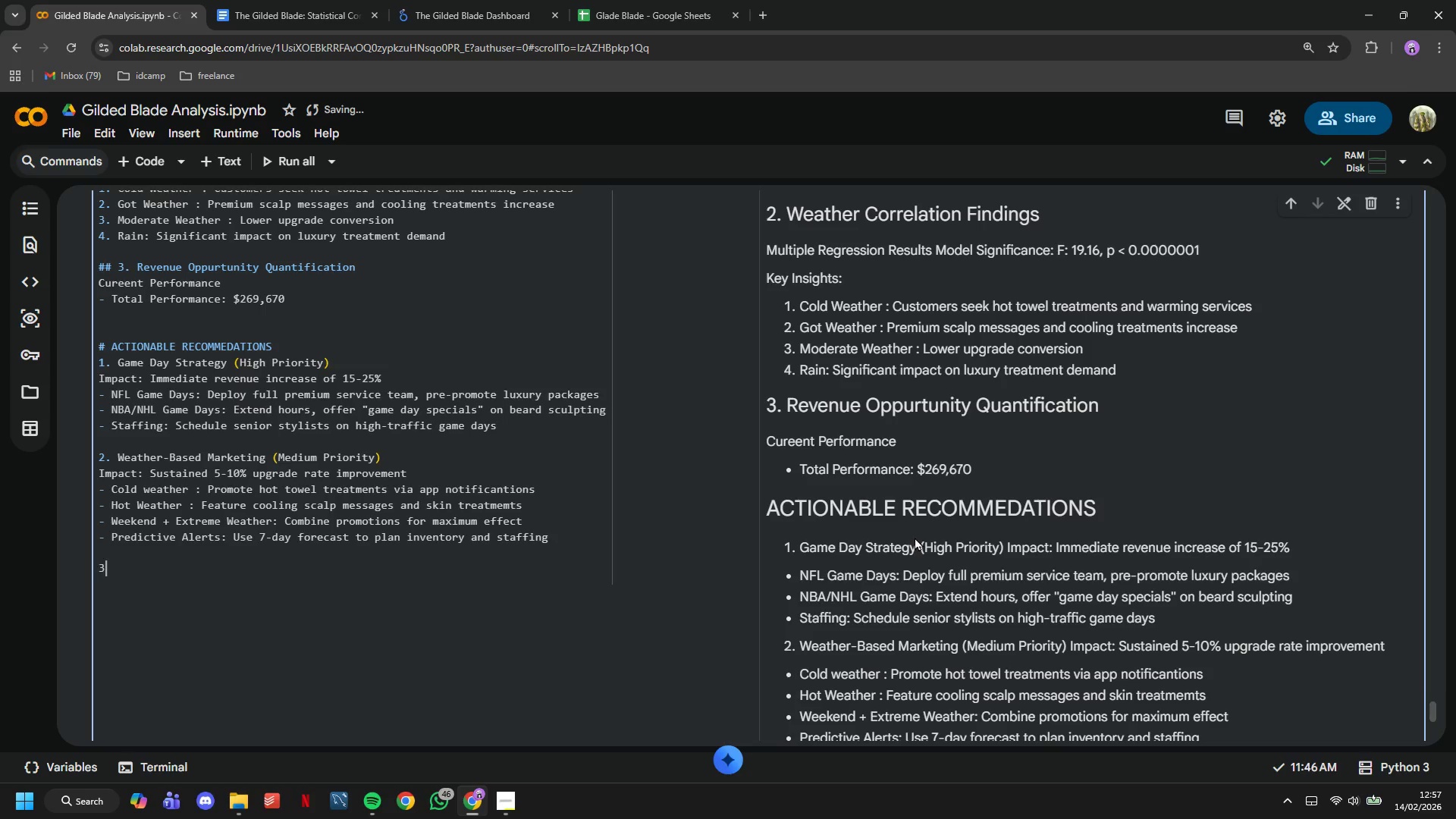 
type(3. Weekend Optimization (On going))
 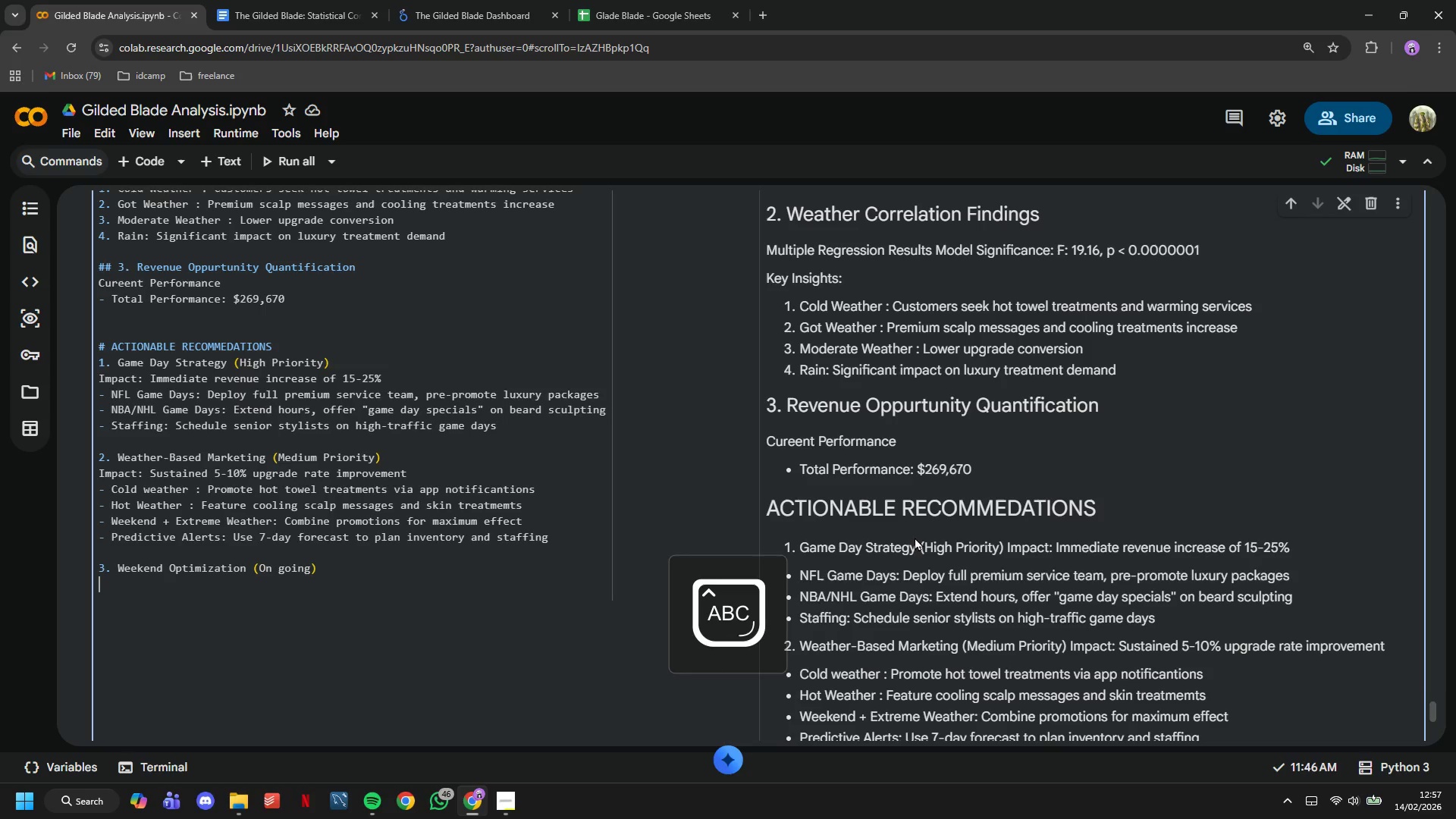 
 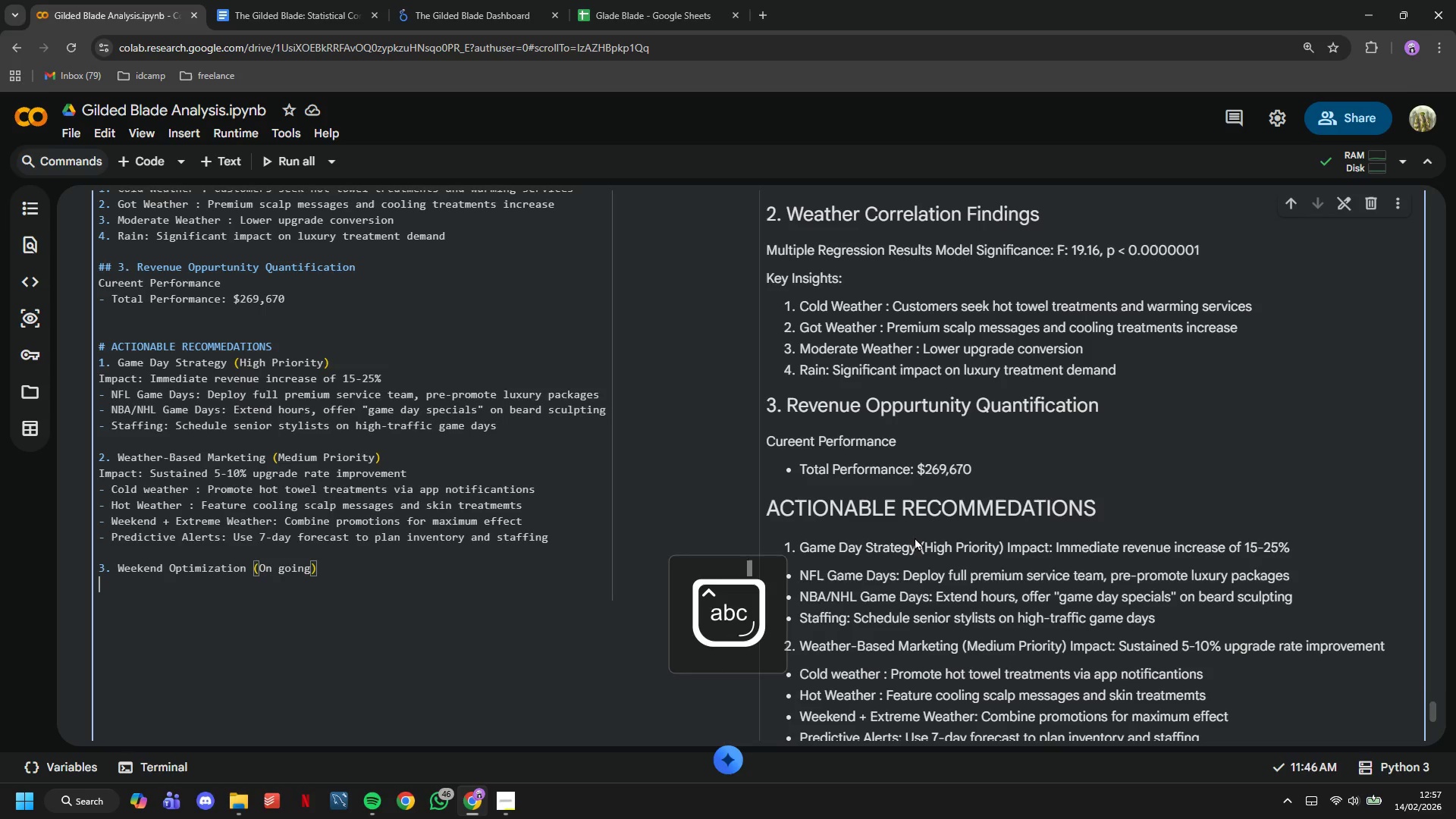 
key(Enter)
 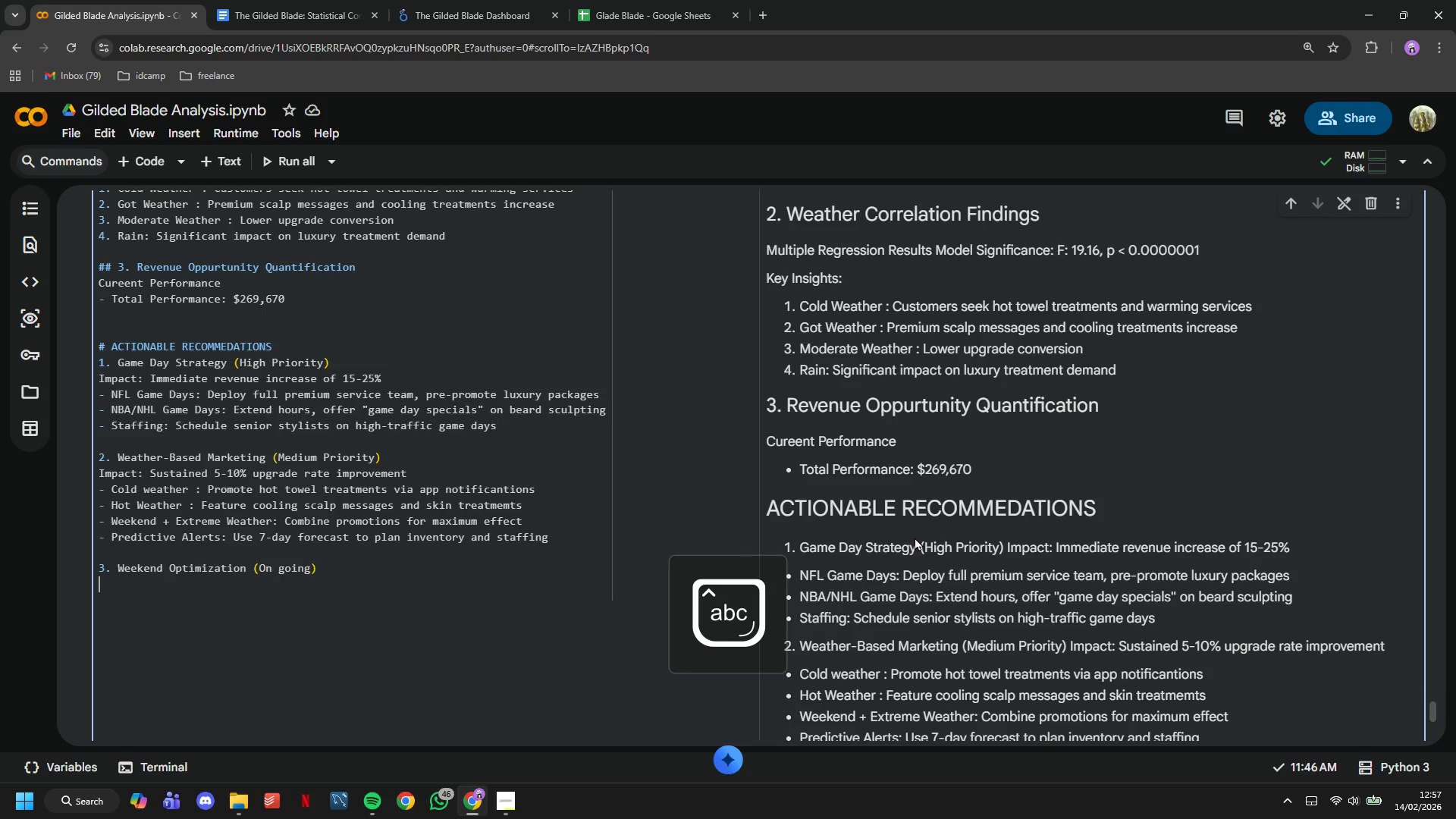 
type(Impact: Capitalzie on existing 7.2% weekend lift)
 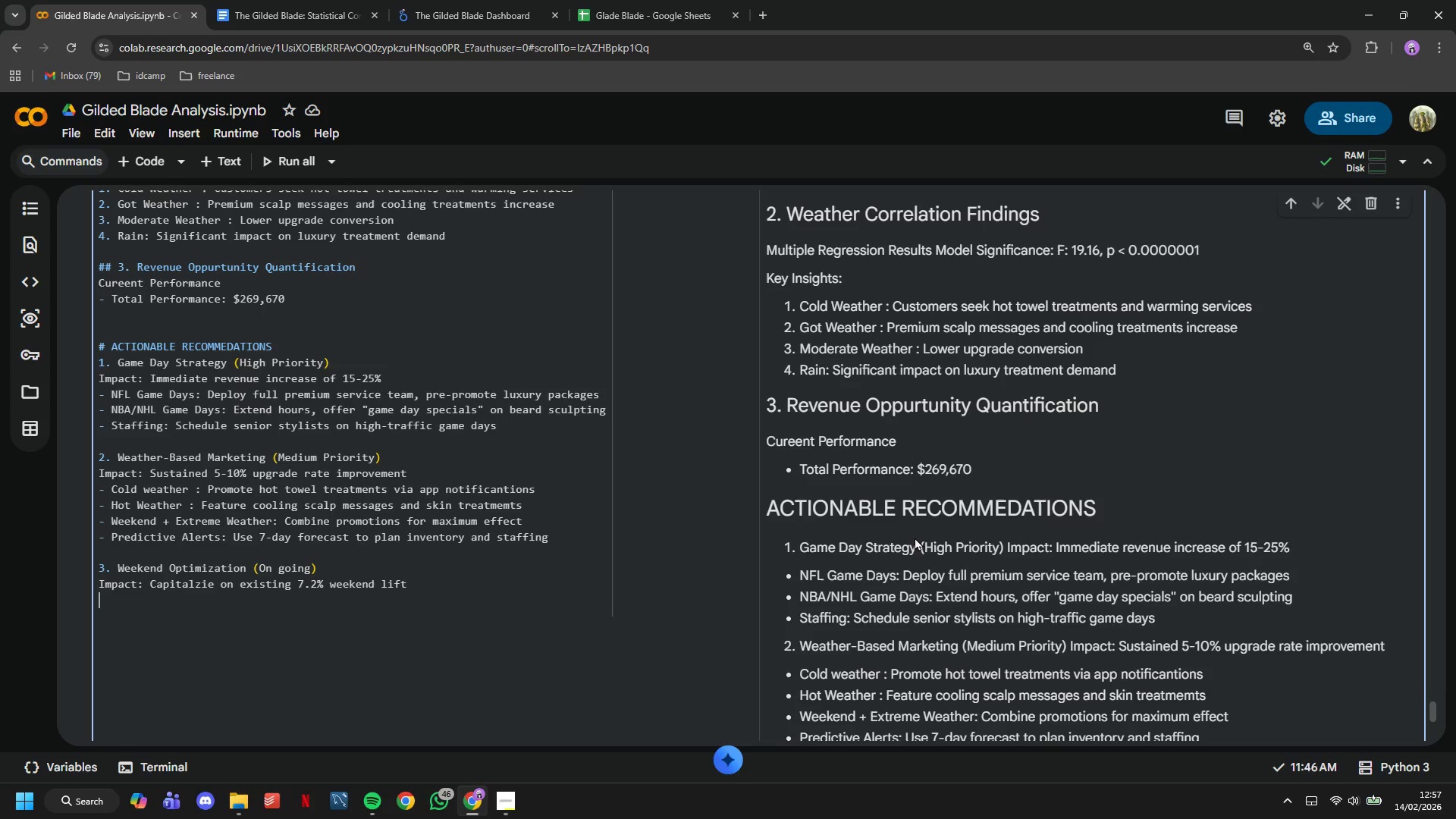 
 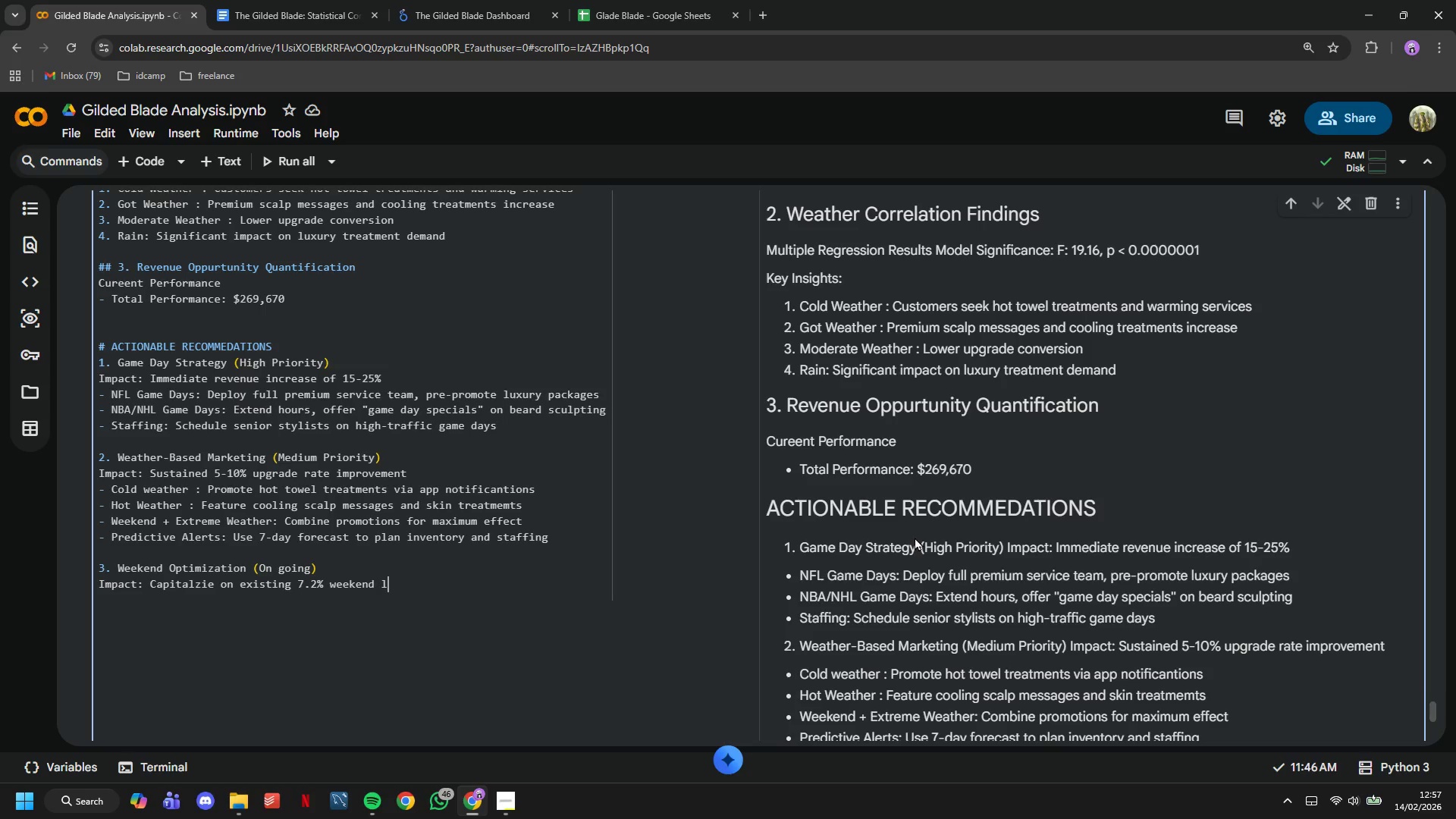 
key(Enter)
 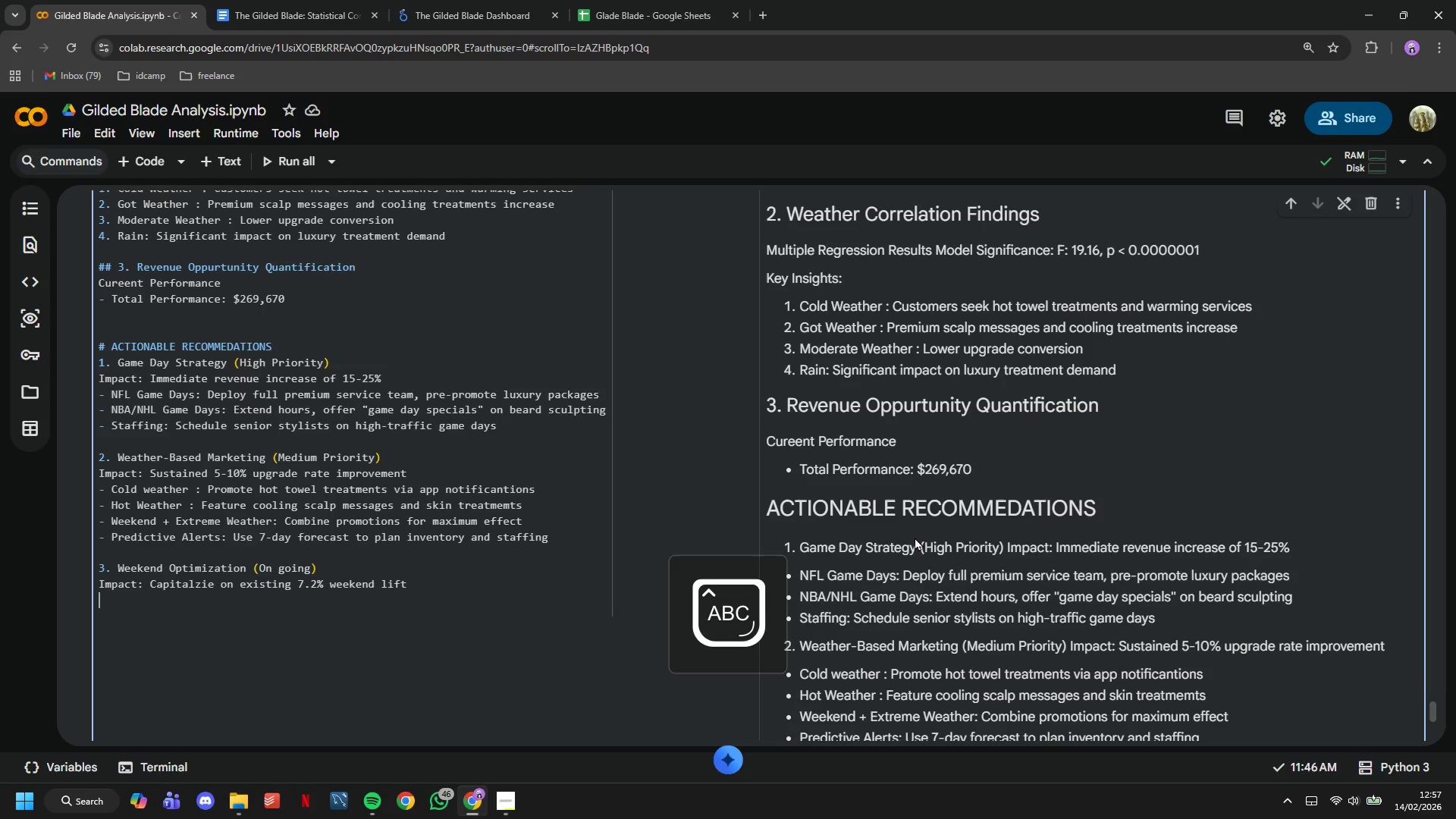 
type(- Weekend )
 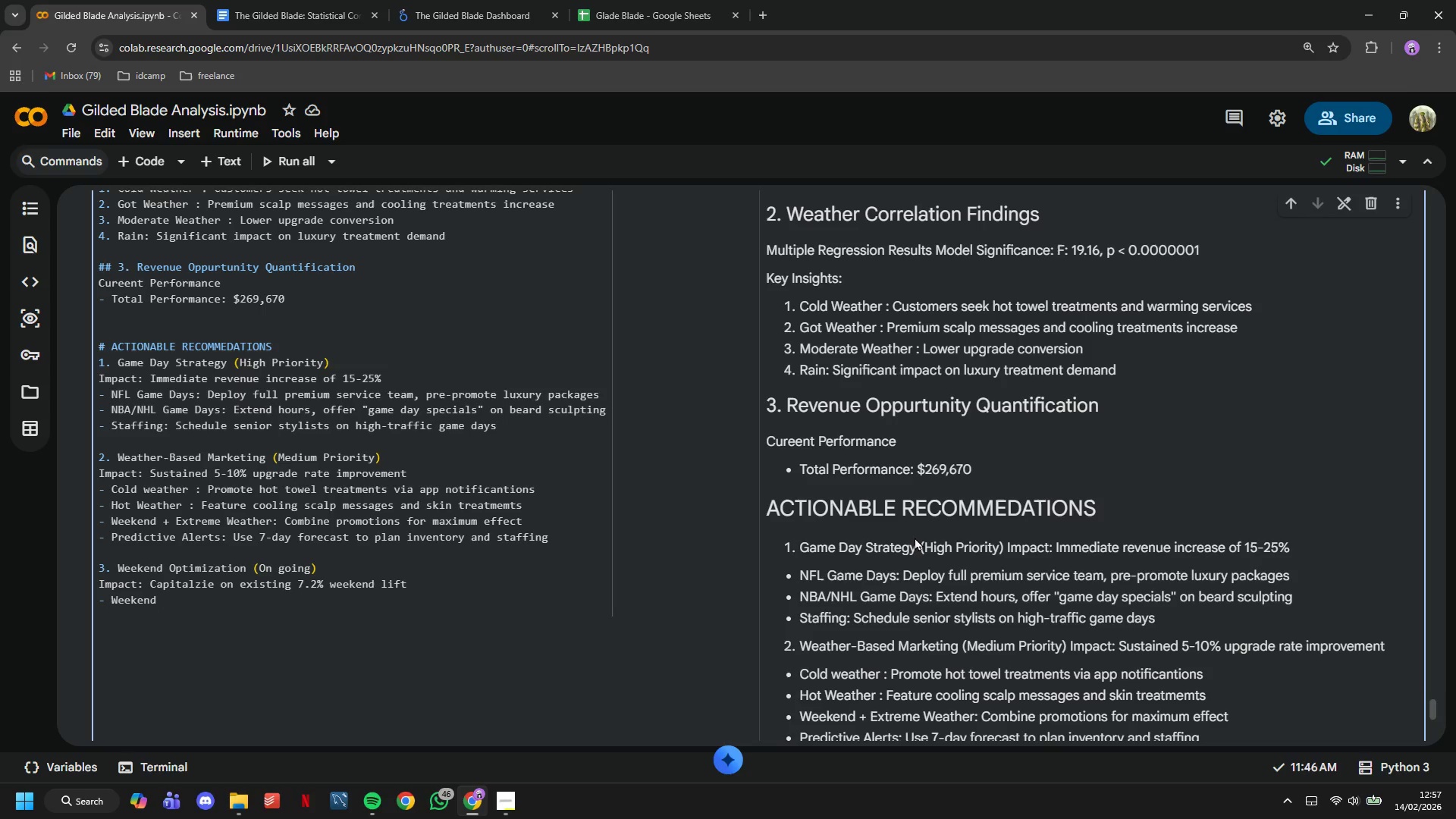 
type(Packages: Bundle servc)
key(Backspace)
type(ices at premium s)
key(Backspace)
type(pro)
key(Backspace)
type(ices)
 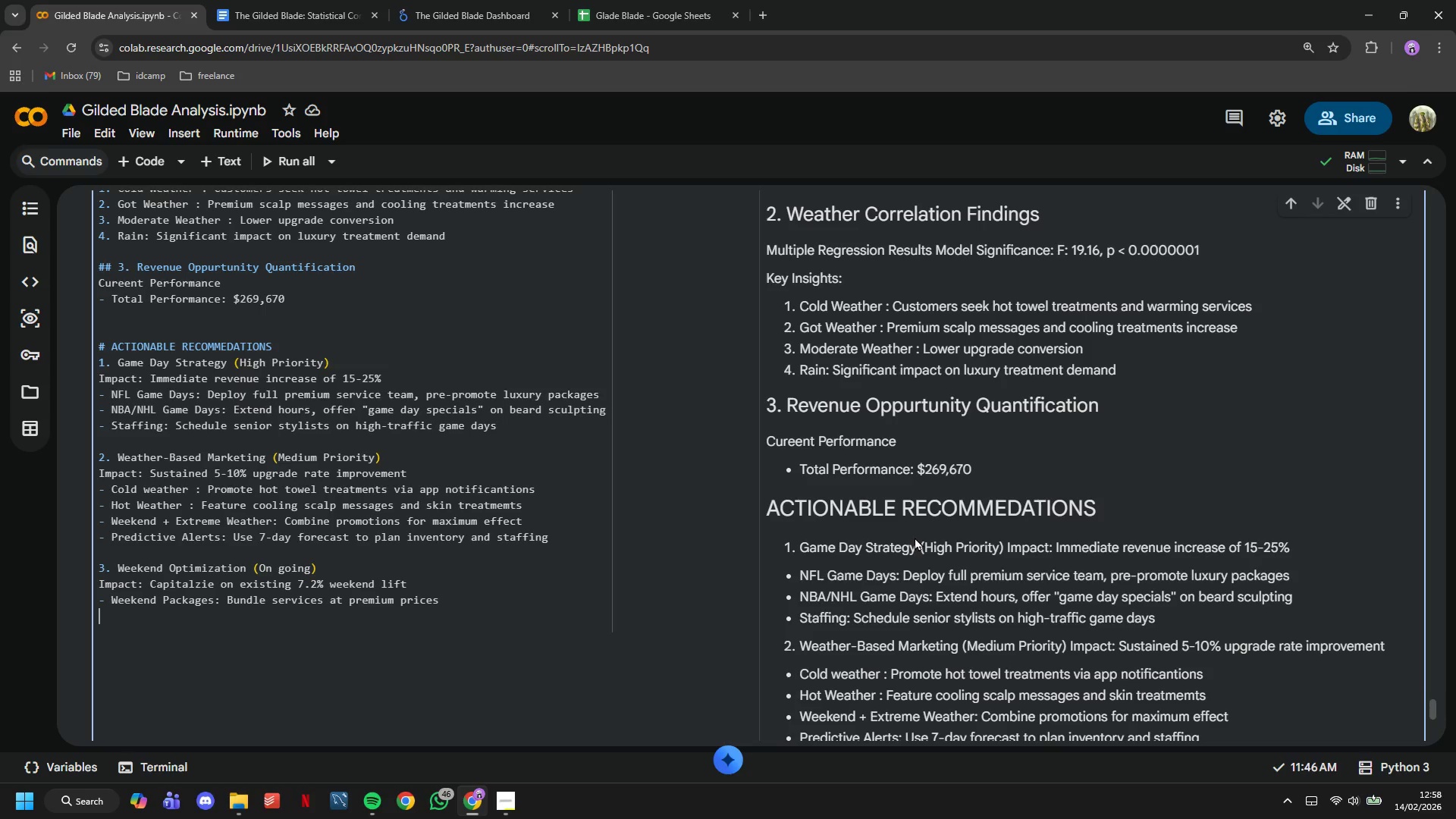 
 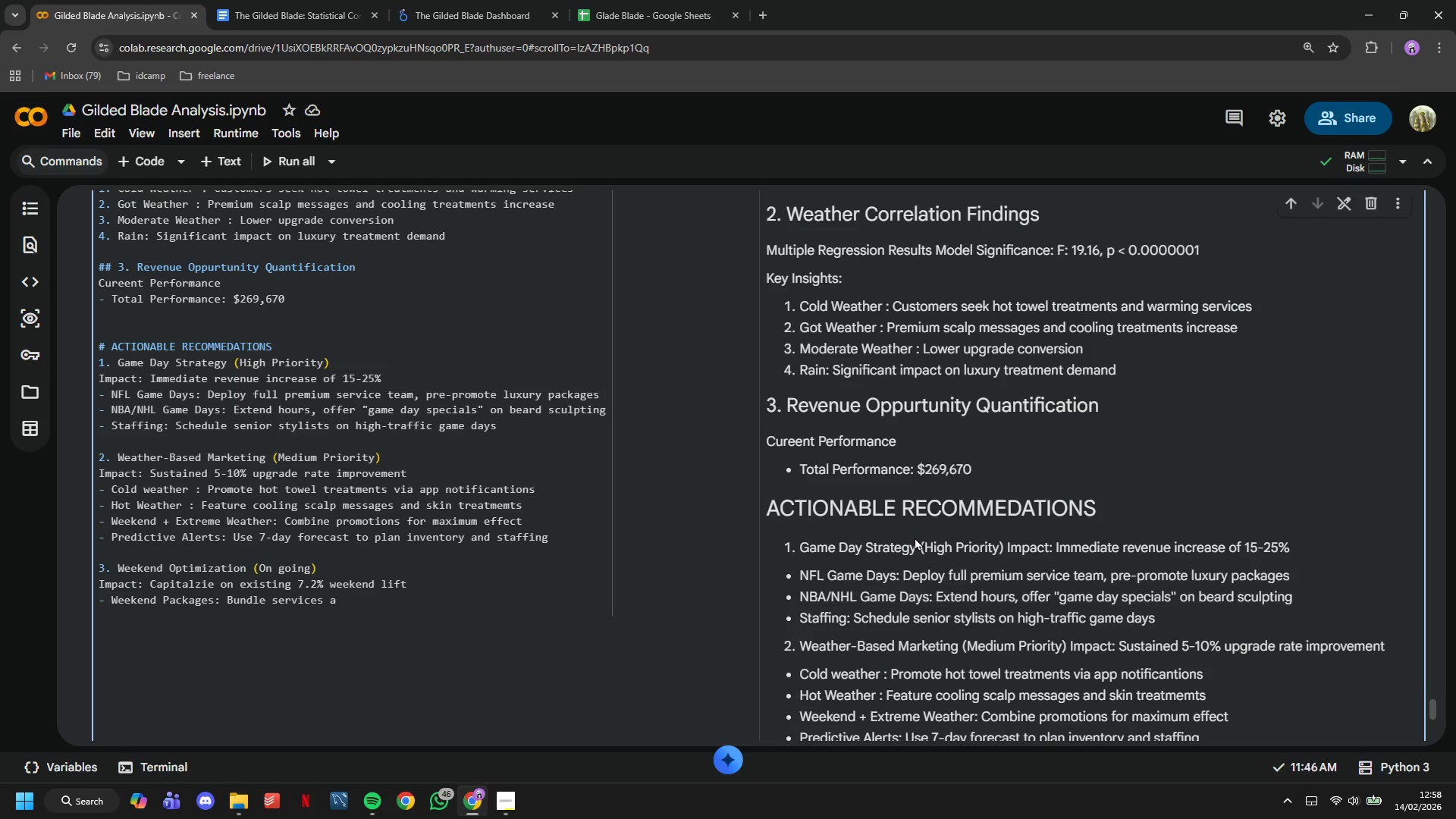 
key(Enter)
 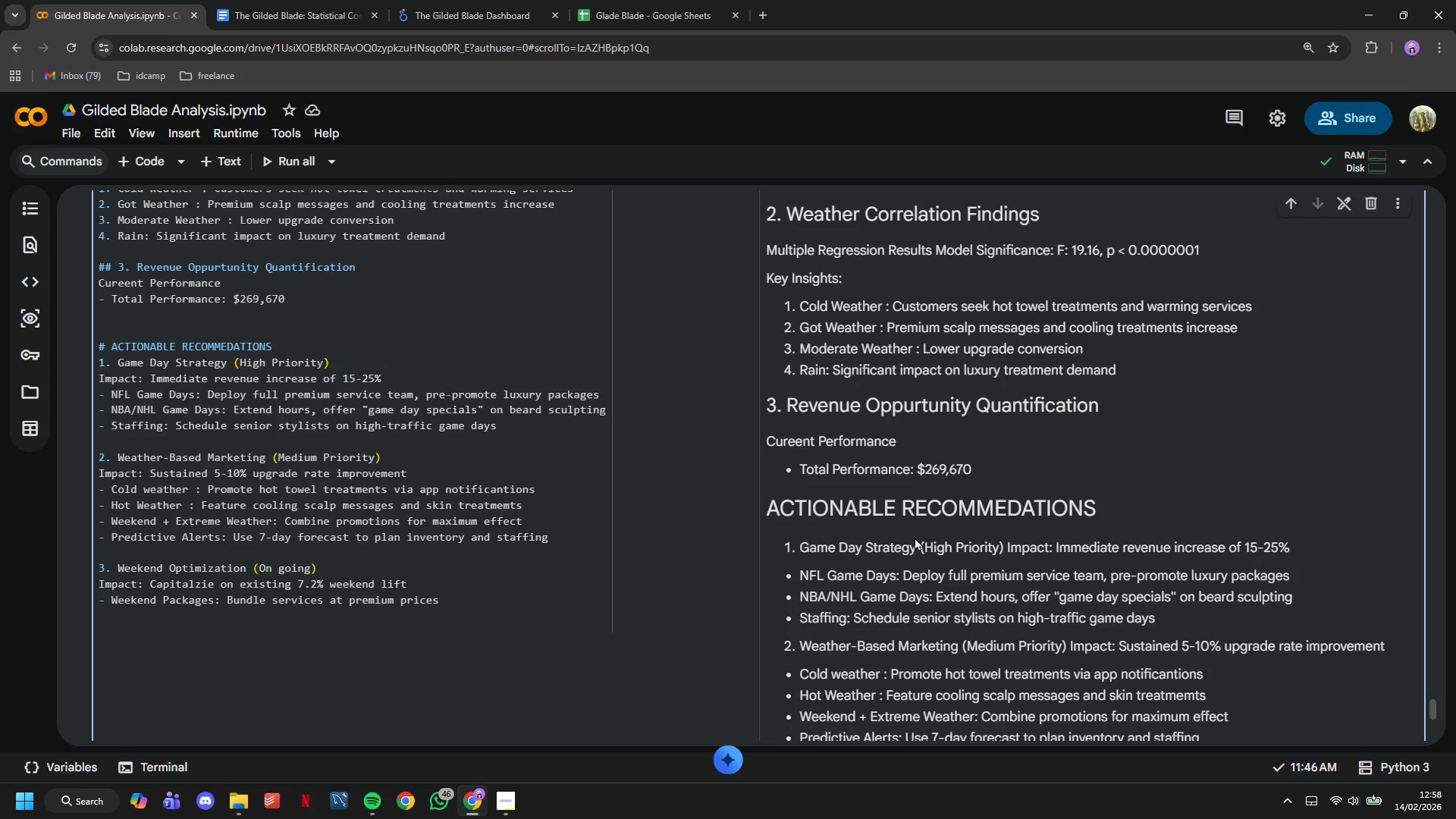 
key(Minus)
 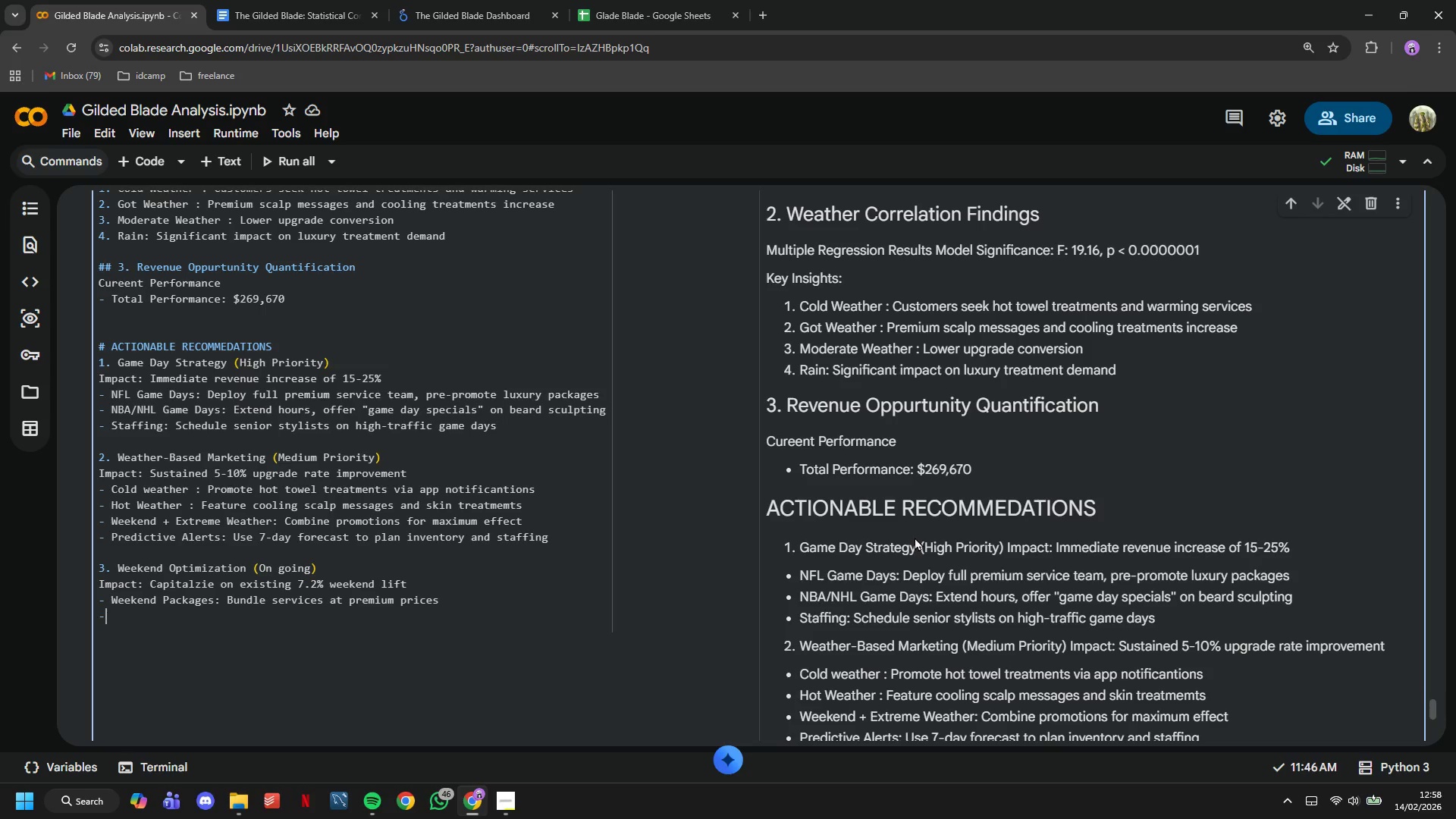 
key(Space)
 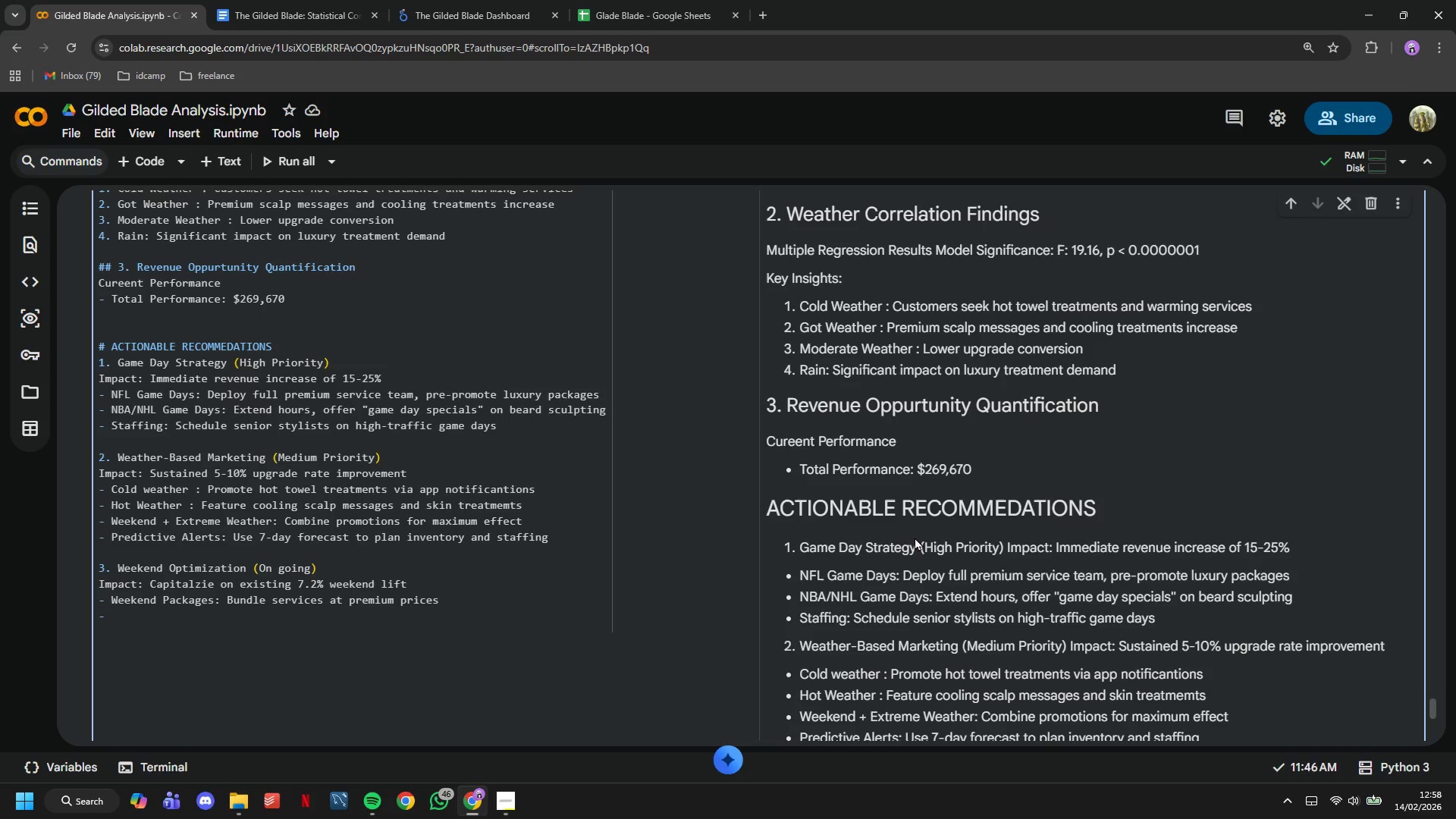 
type(Premium hoursL)
key(Backspace)
type(: Designate weekend afternoon slots for luu)
key(Backspace)
type(xury treatments)
 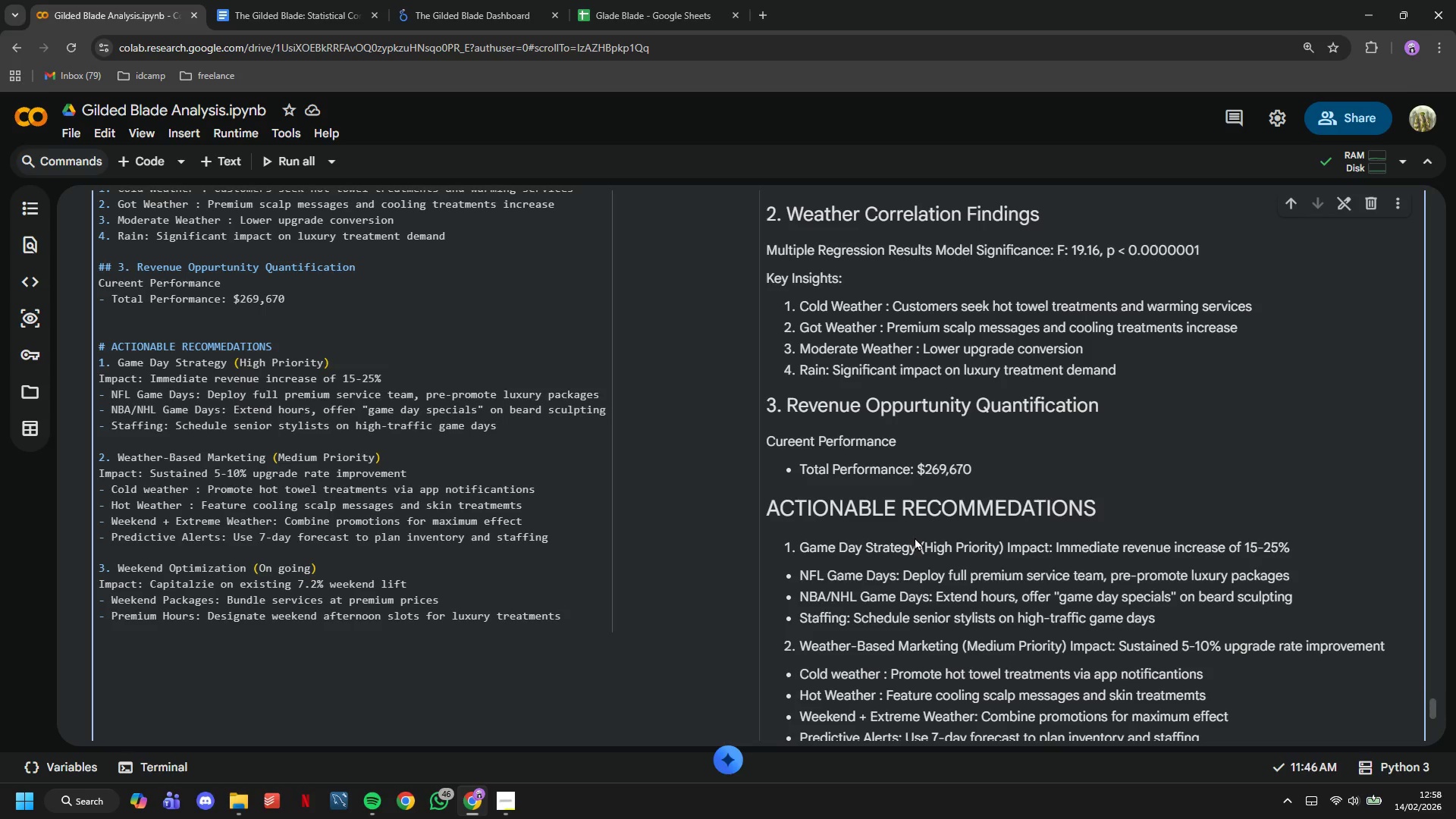 
key(Enter)
 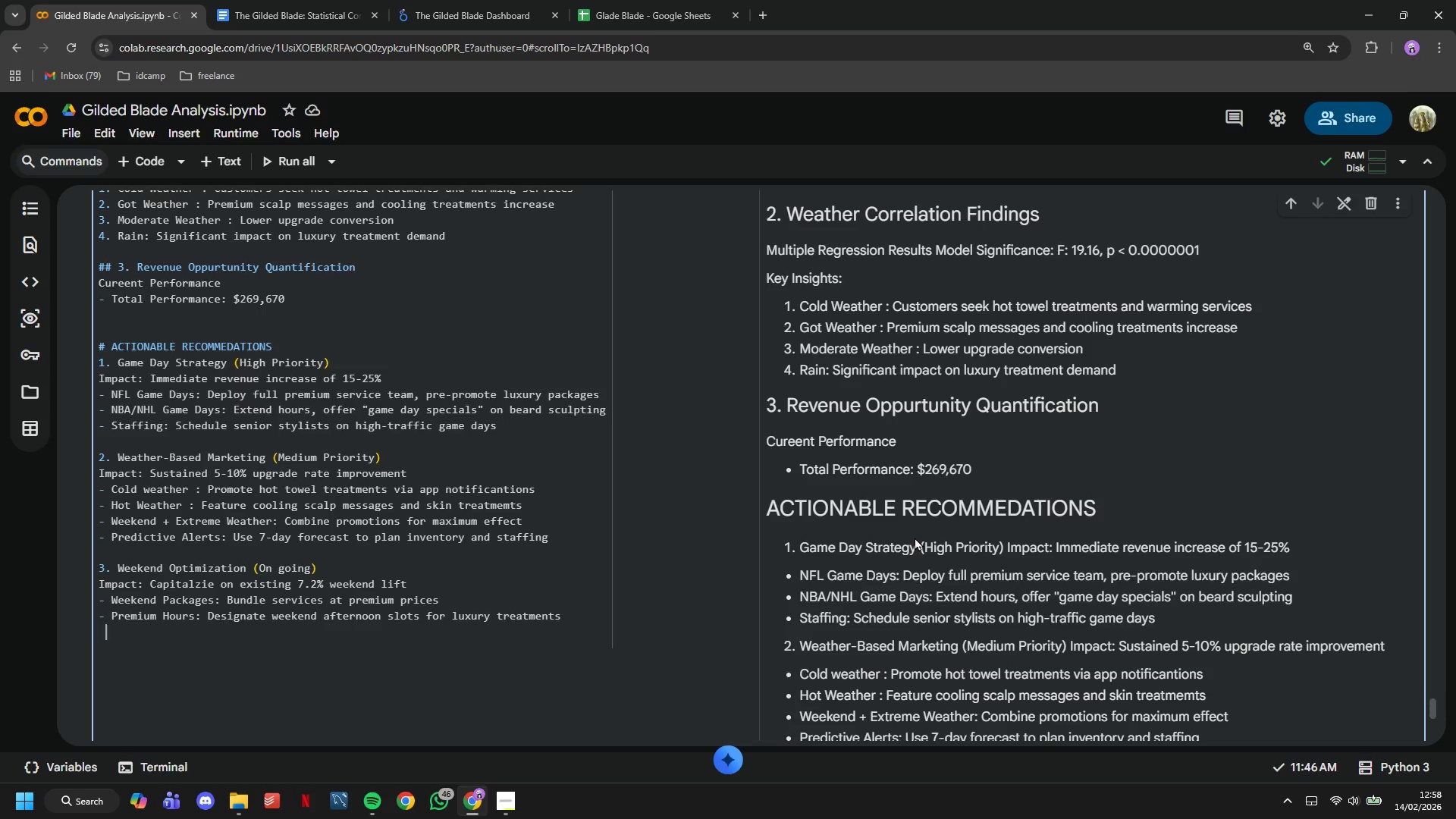 
type( -)
key(Backspace)
key(Backspace)
type(- Loyalty rewards: Double points a)
key(Backspace)
type(on weekend premium upgrades)
 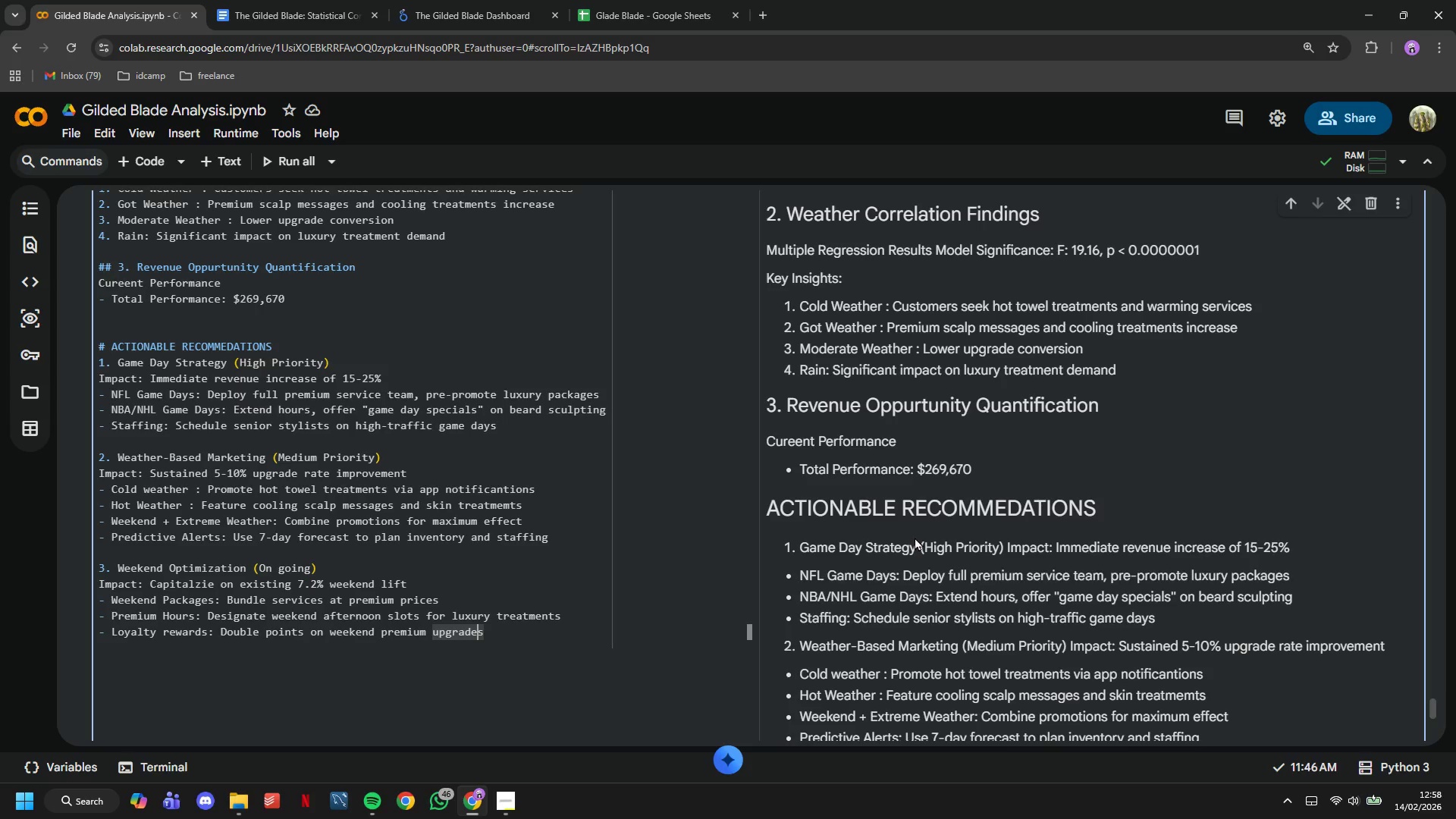 
 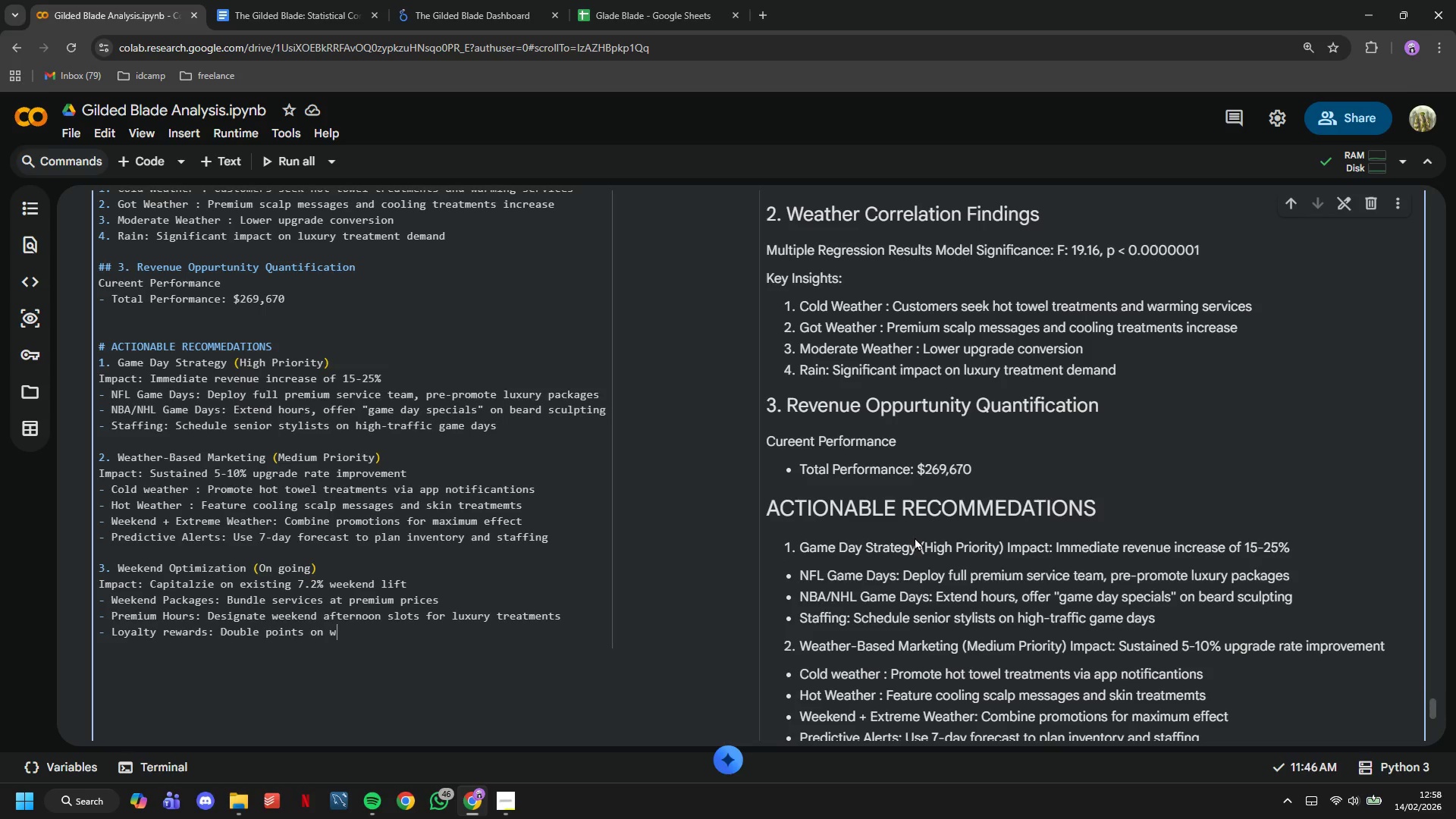 
hold_key(key=ArrowLeft, duration=1.52)
 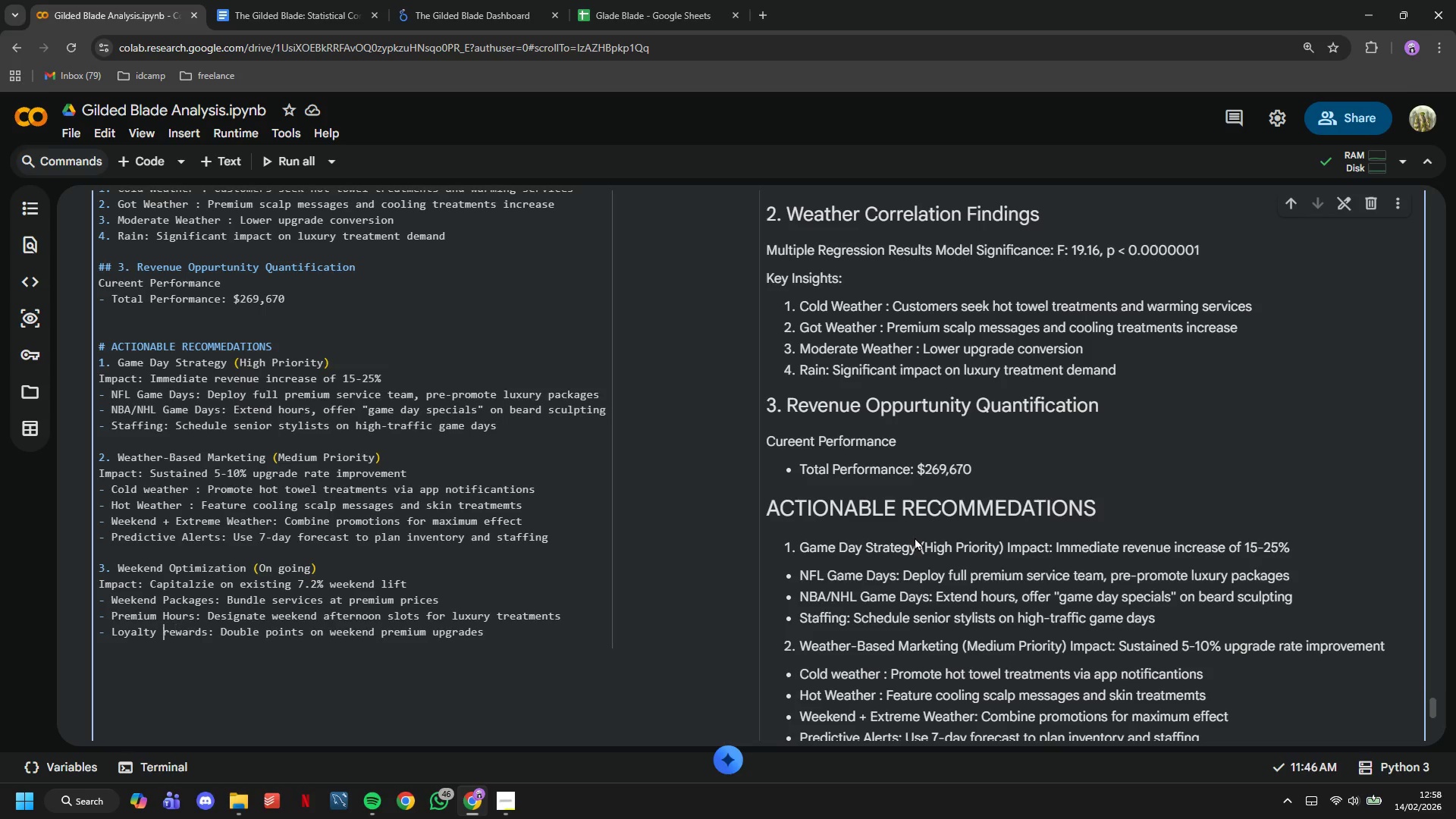 
hold_key(key=ArrowLeft, duration=0.47)
 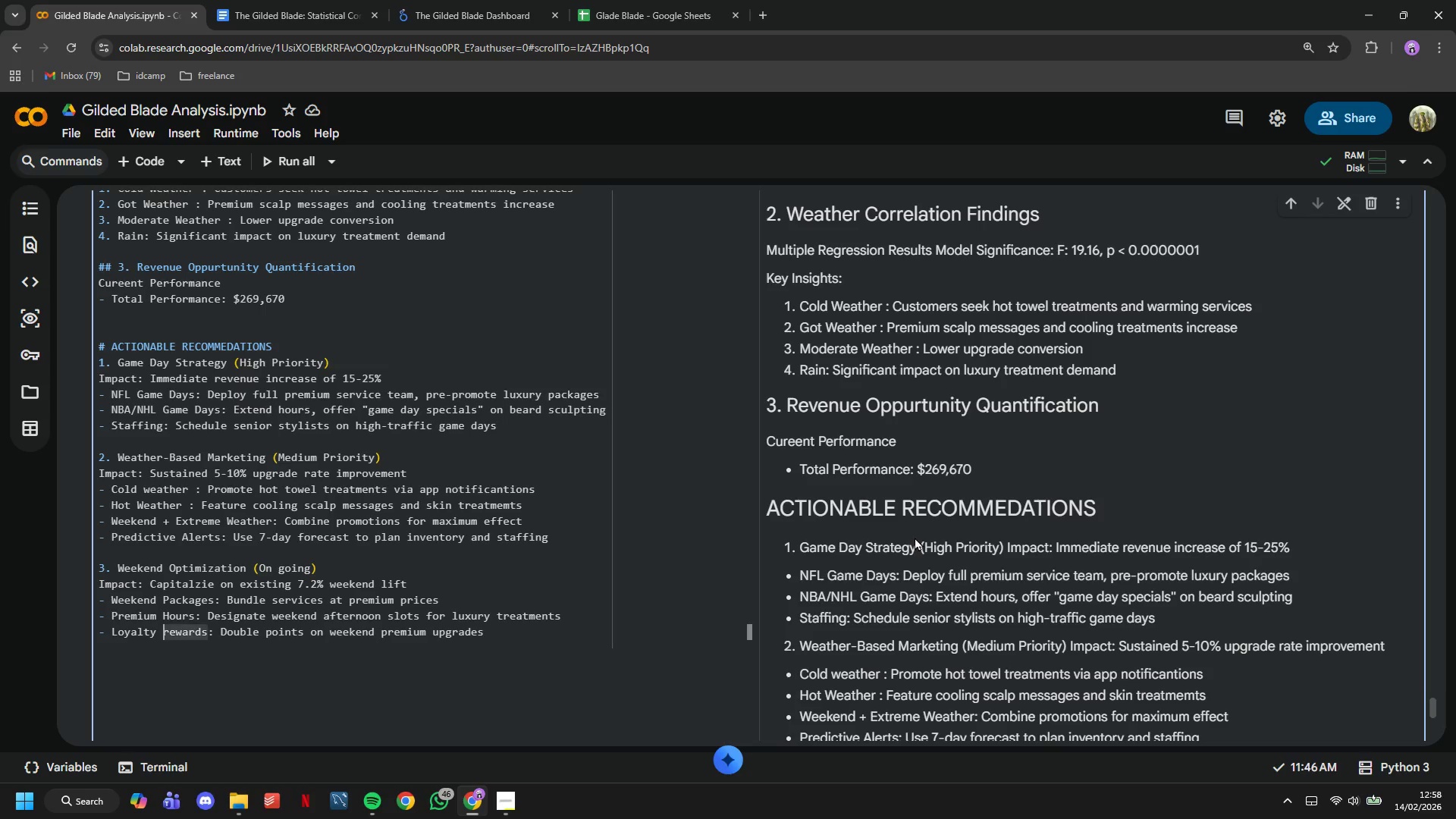 
key(ArrowRight)
 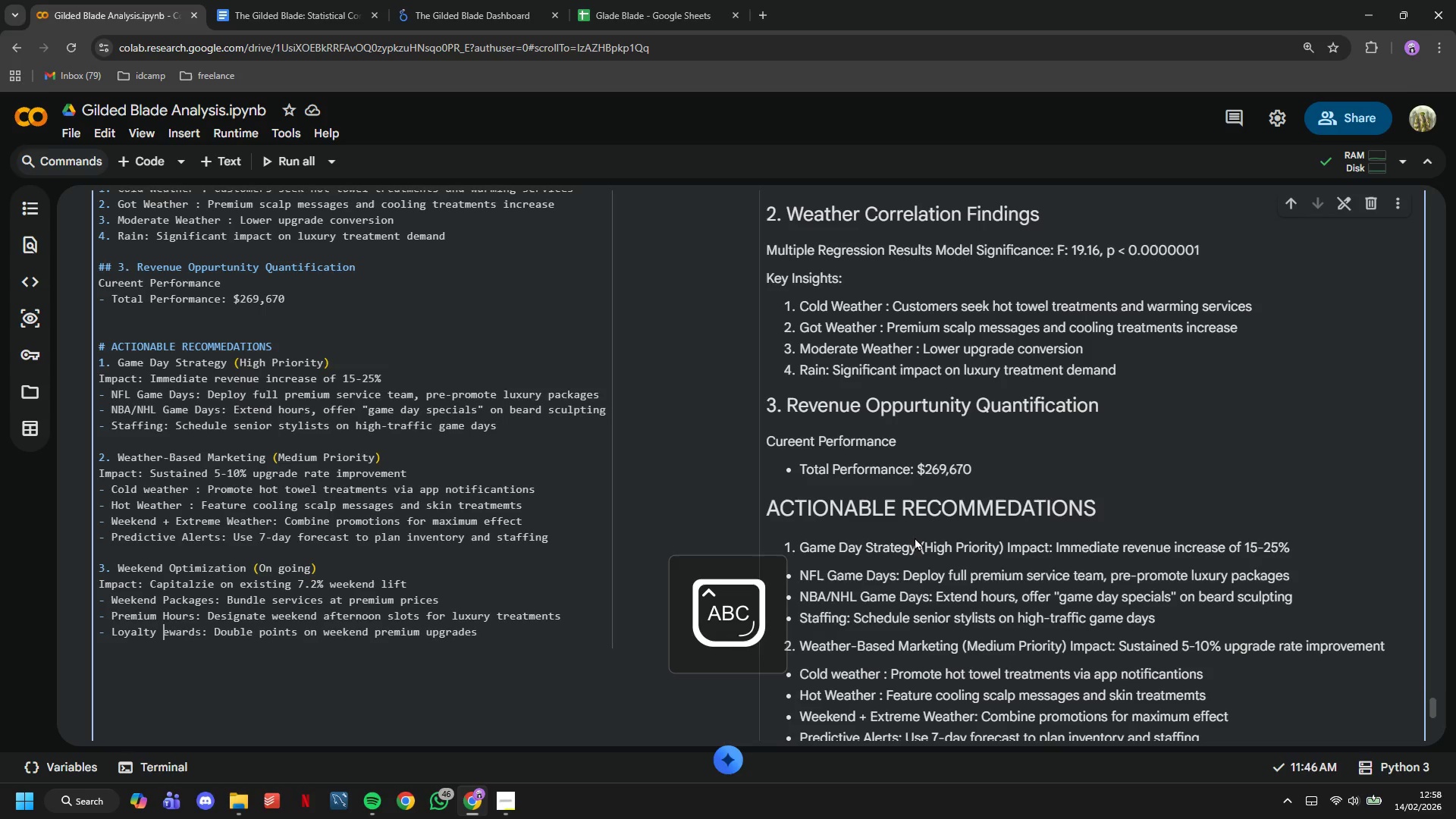 
key(Backspace)
 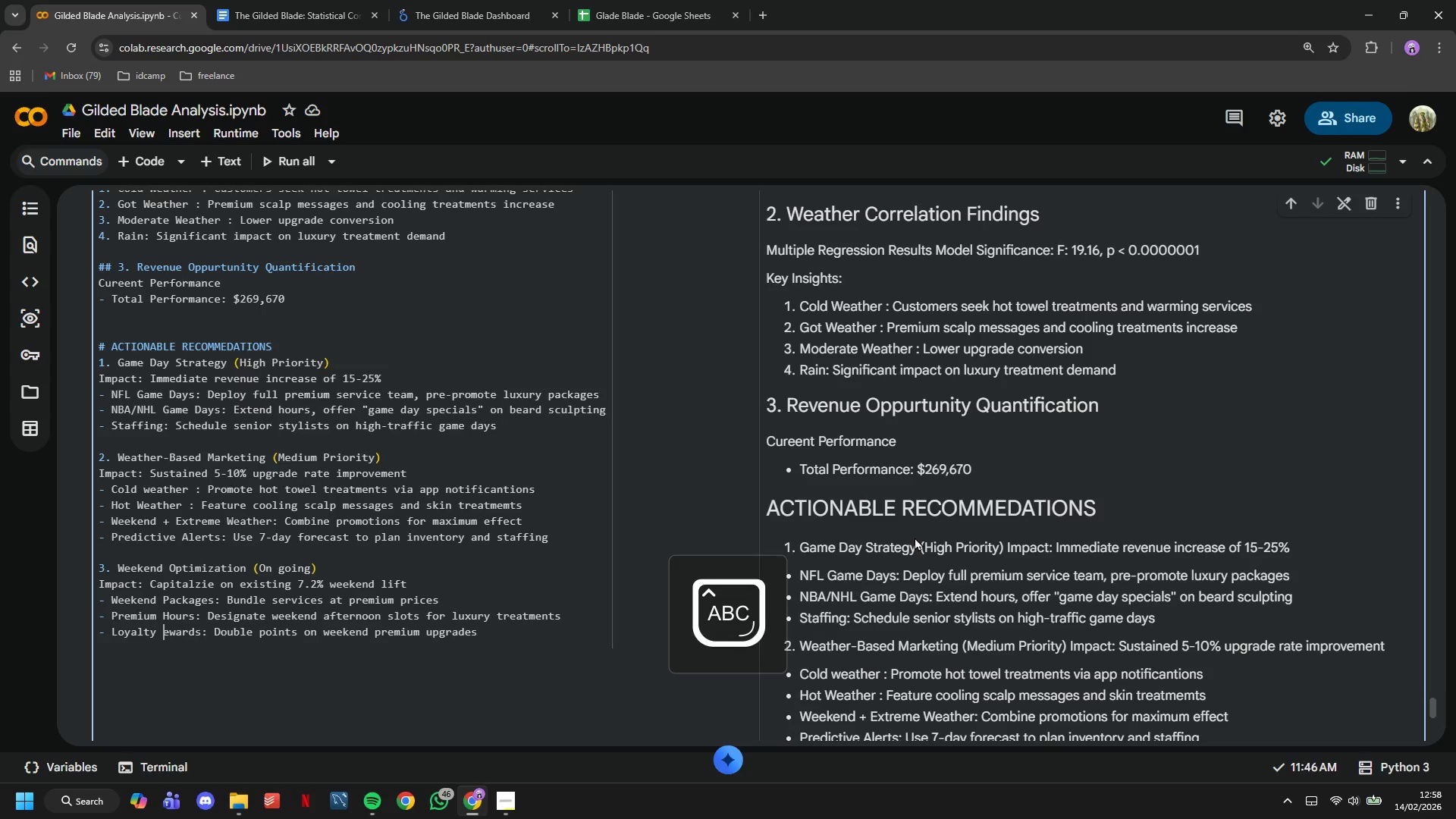 
key(CapsLock)
 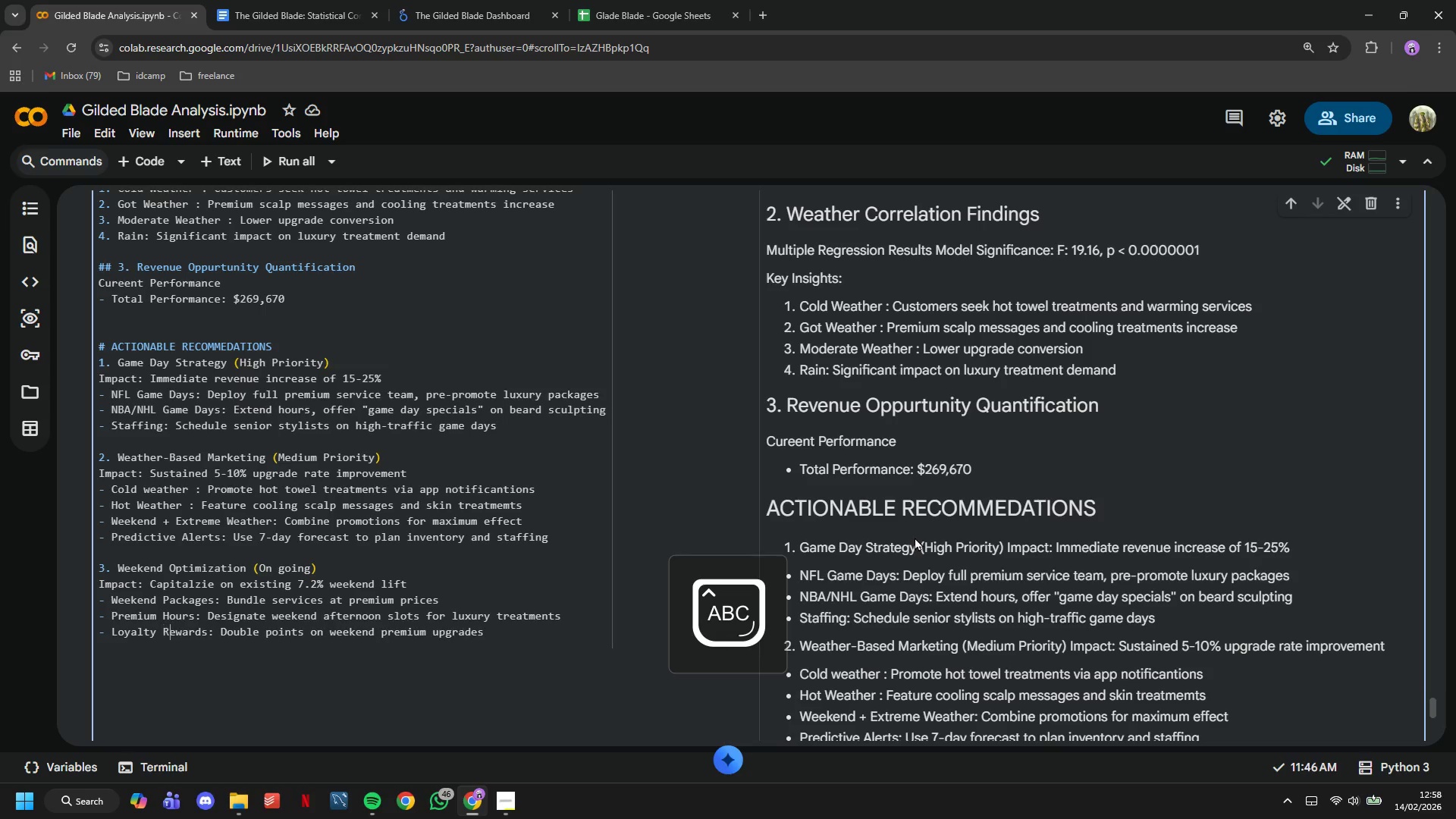 
key(R)
 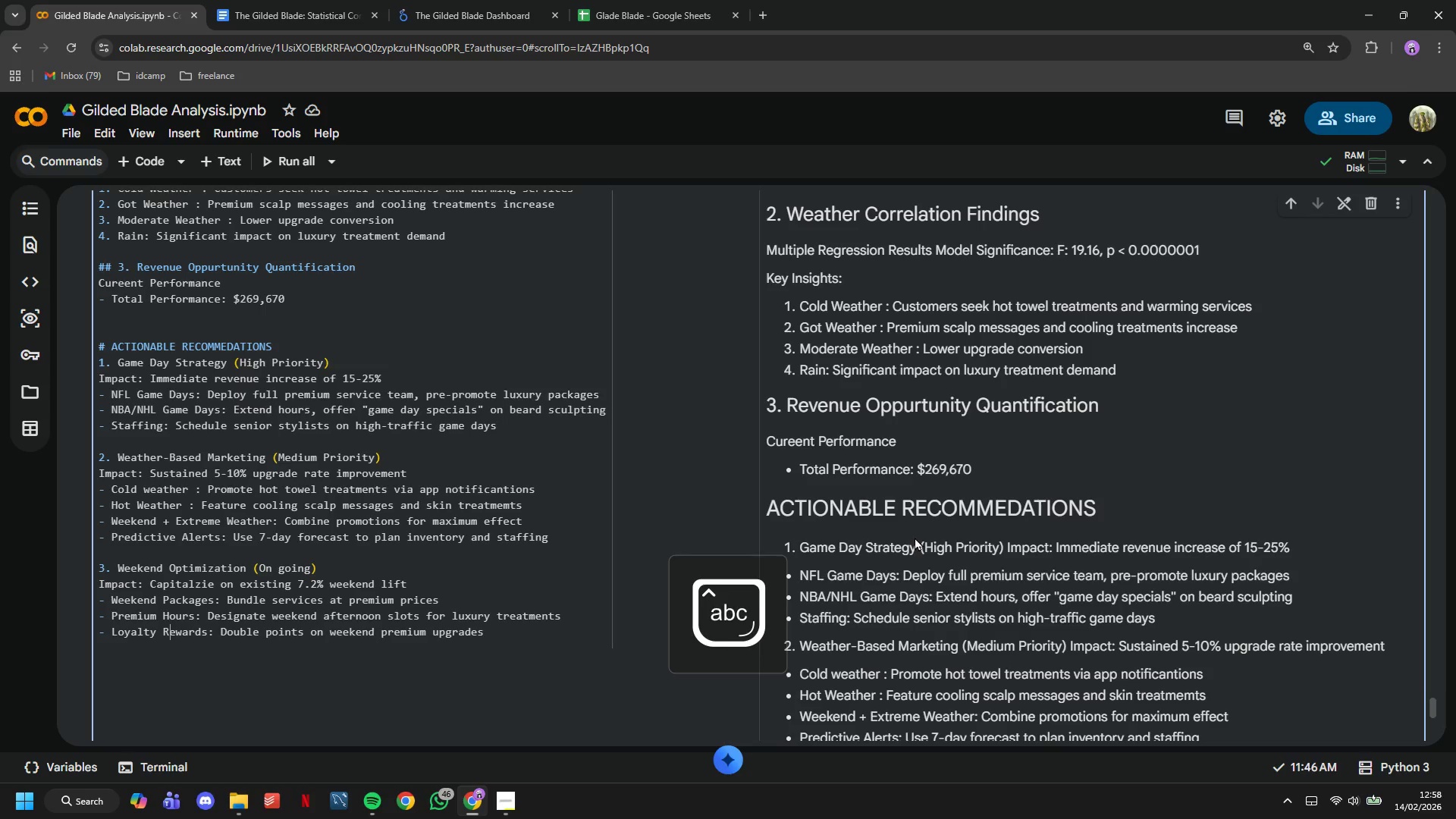 
key(CapsLock)
 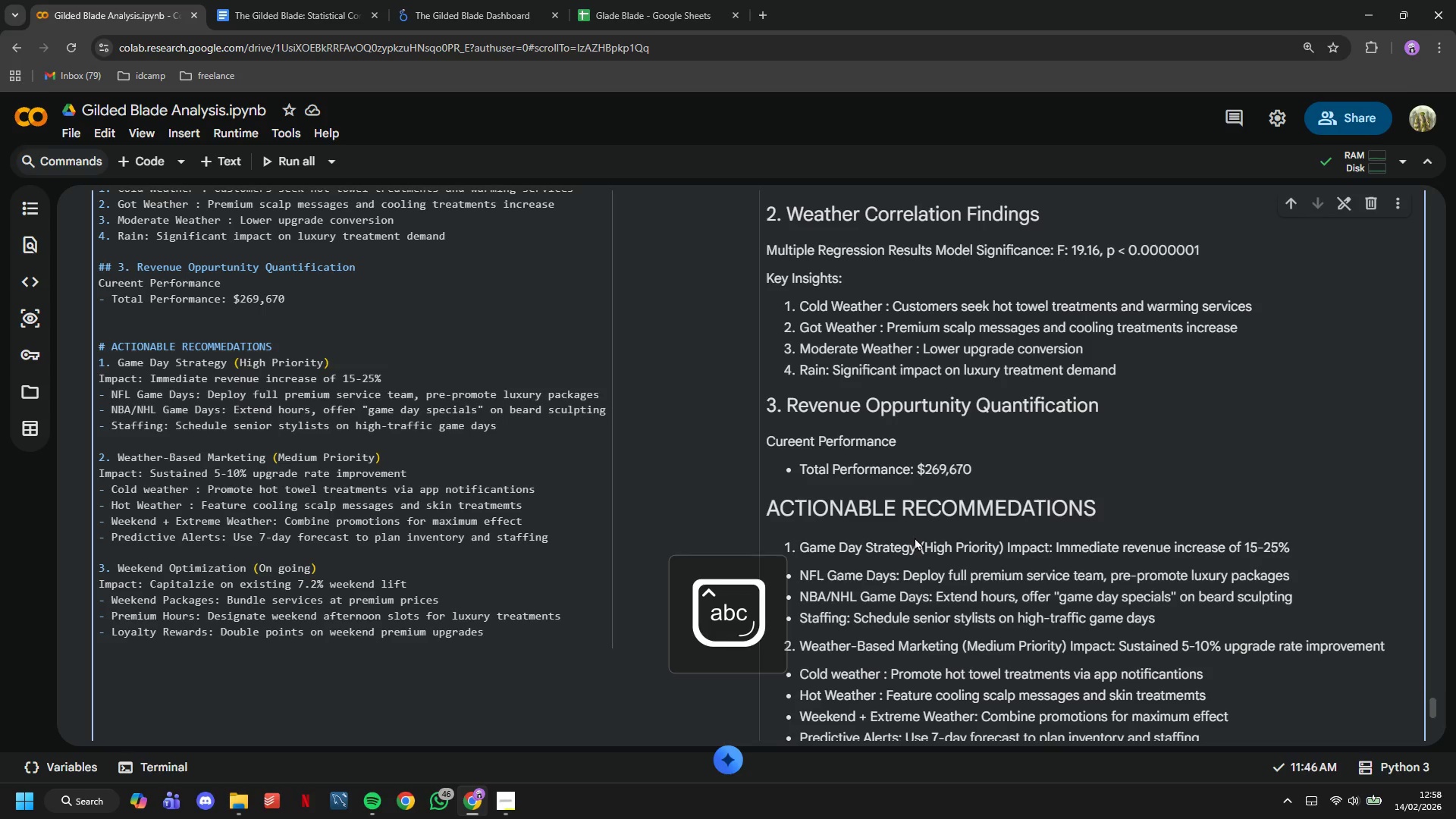 
key(ArrowDown)
 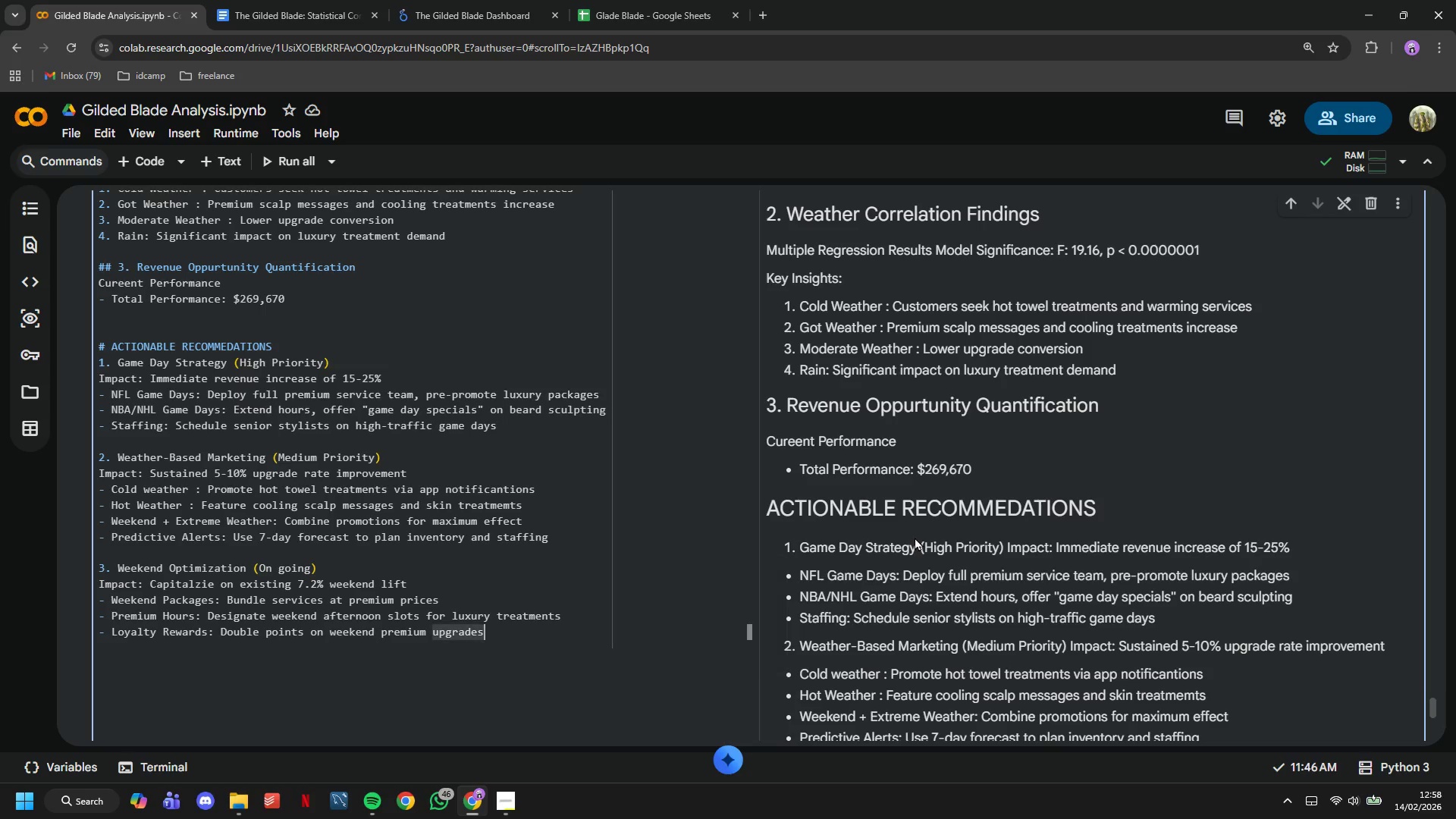 
key(Enter)
 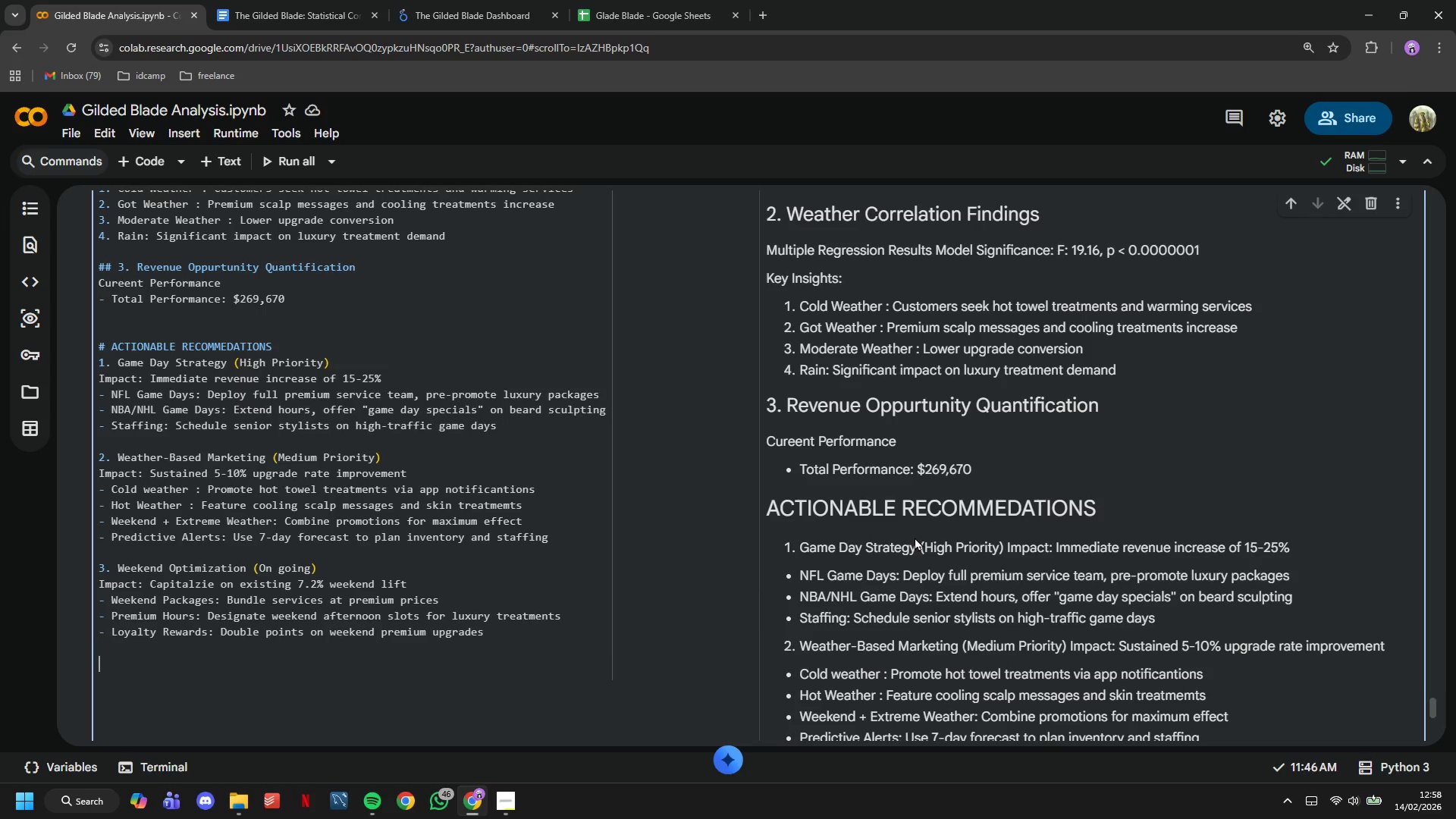 
key(Enter)
 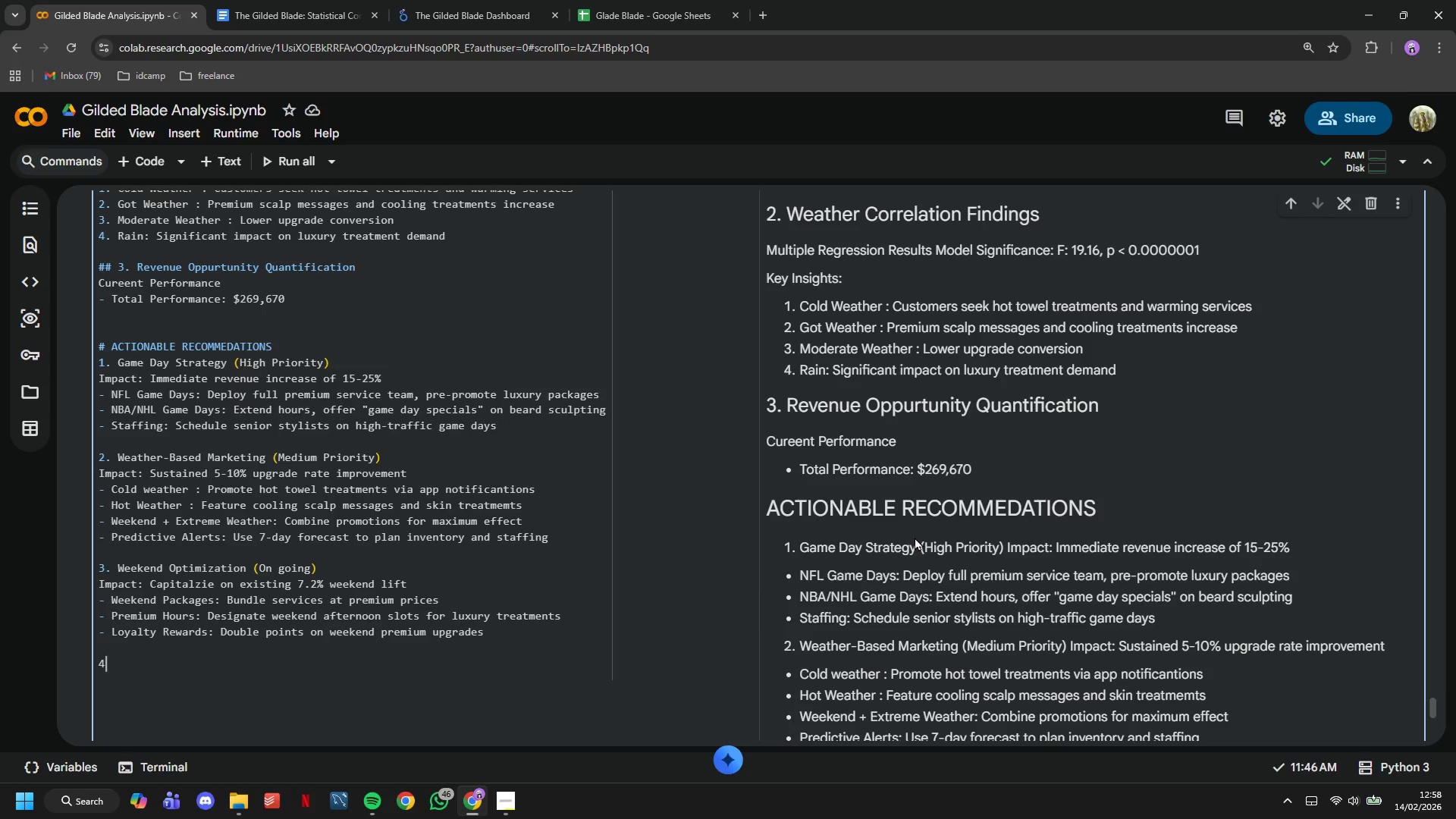 
type(4. Location-Se)
key(Backspace)
type(pecific Tactics)
 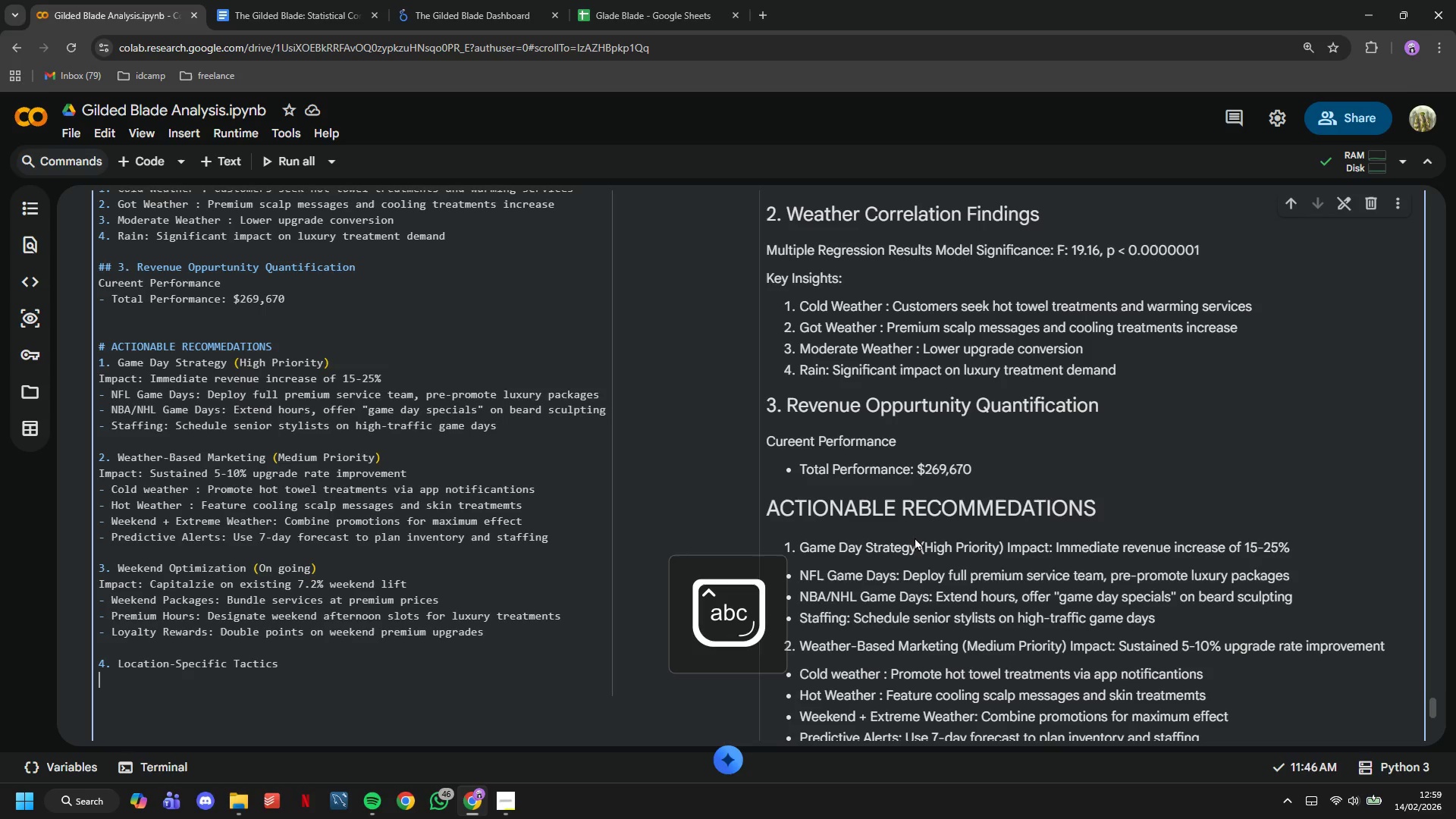 
key(Enter)
 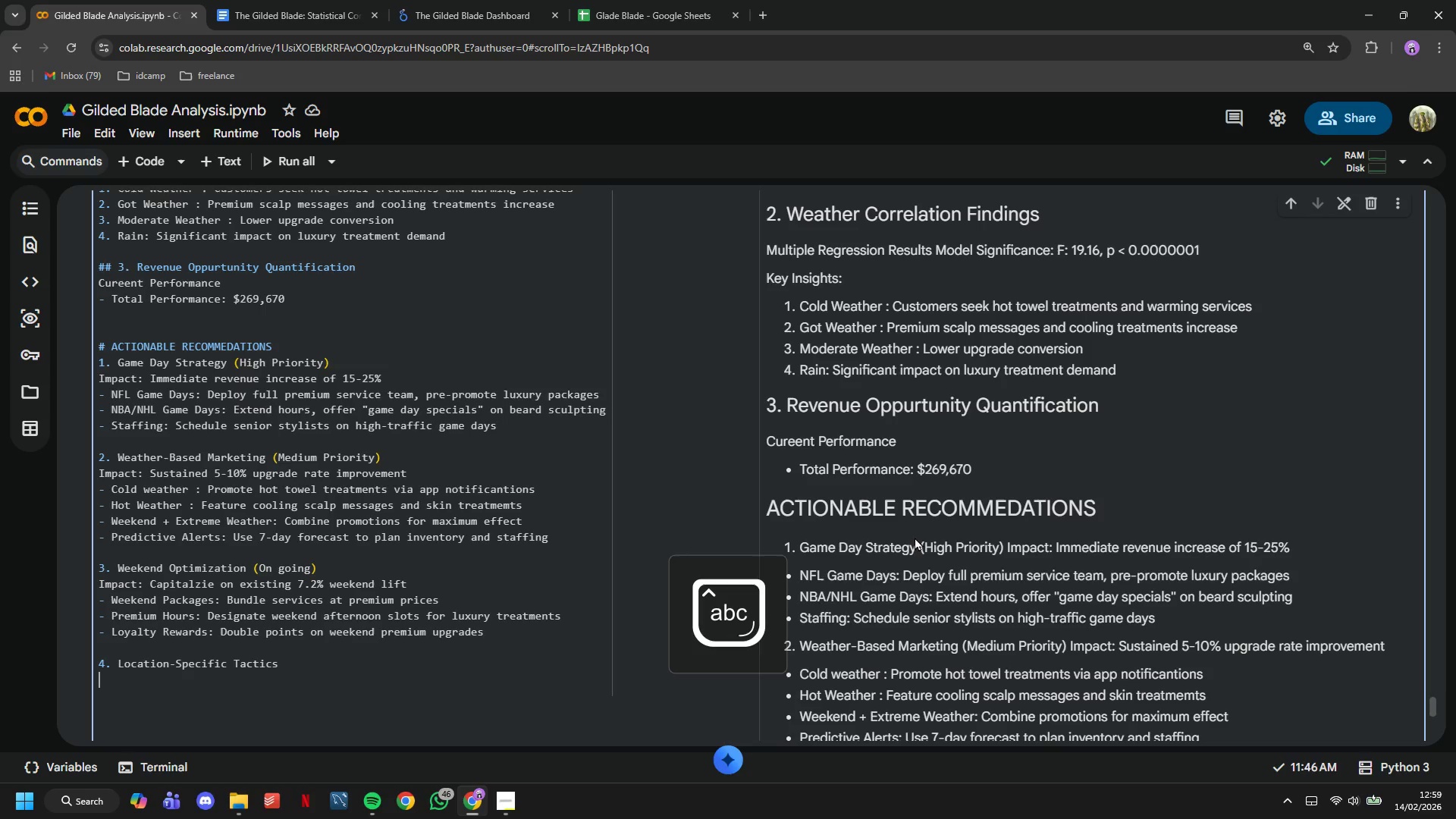 
type(R)
key(Backspace)
type(- Tailor promotions to each location's dominant )
 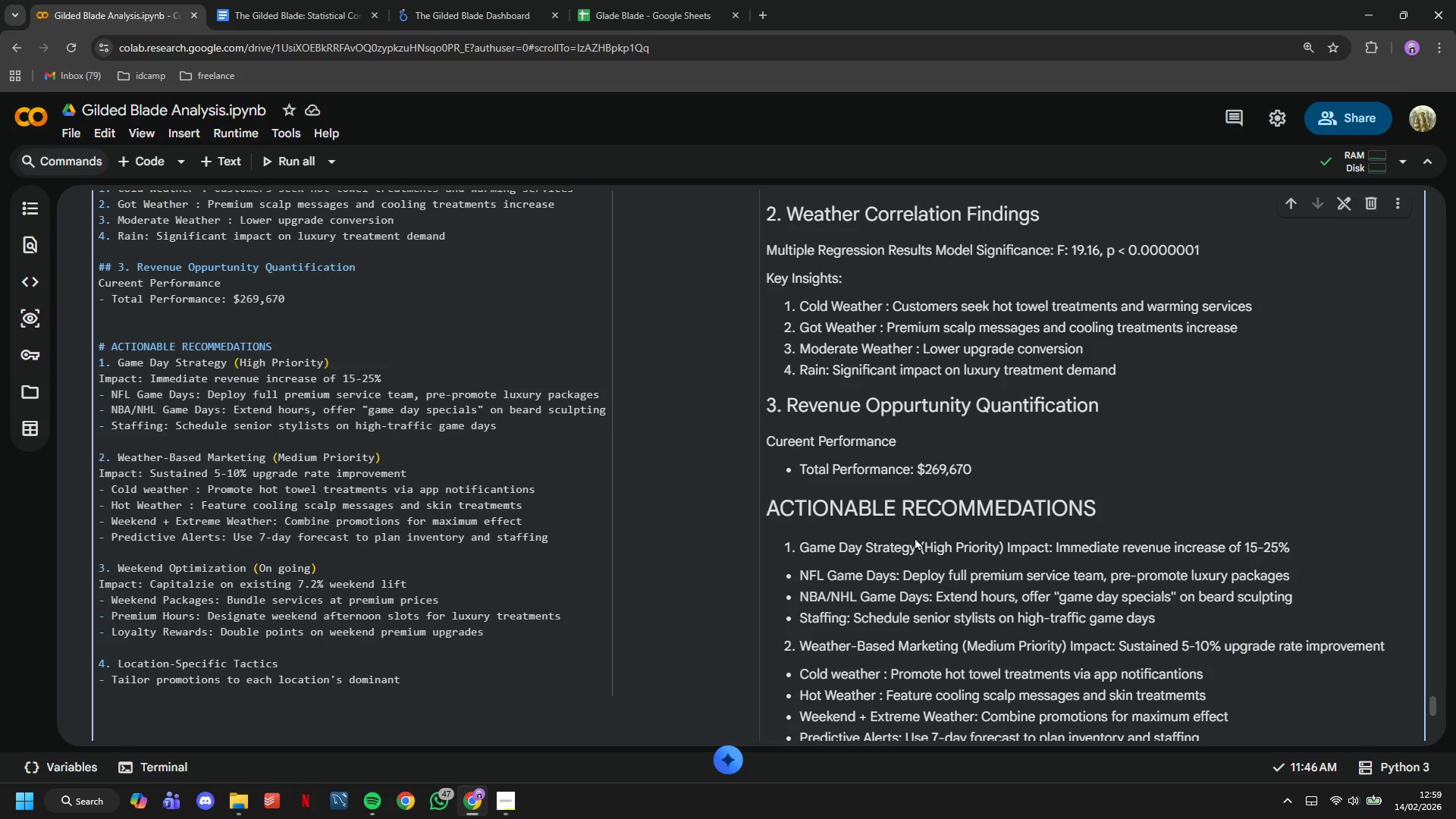 
wait(6.34)
 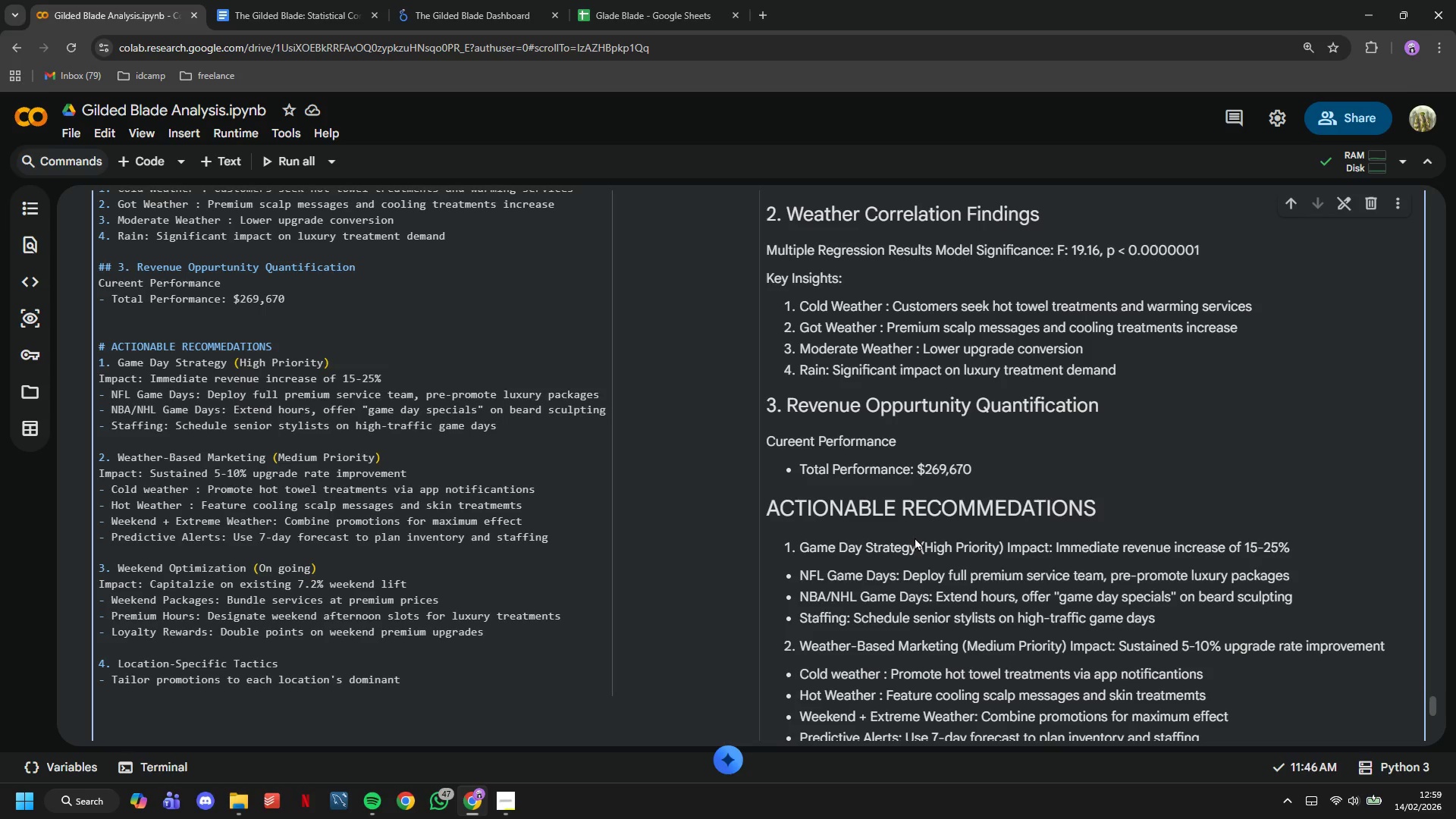 
type(sport )
 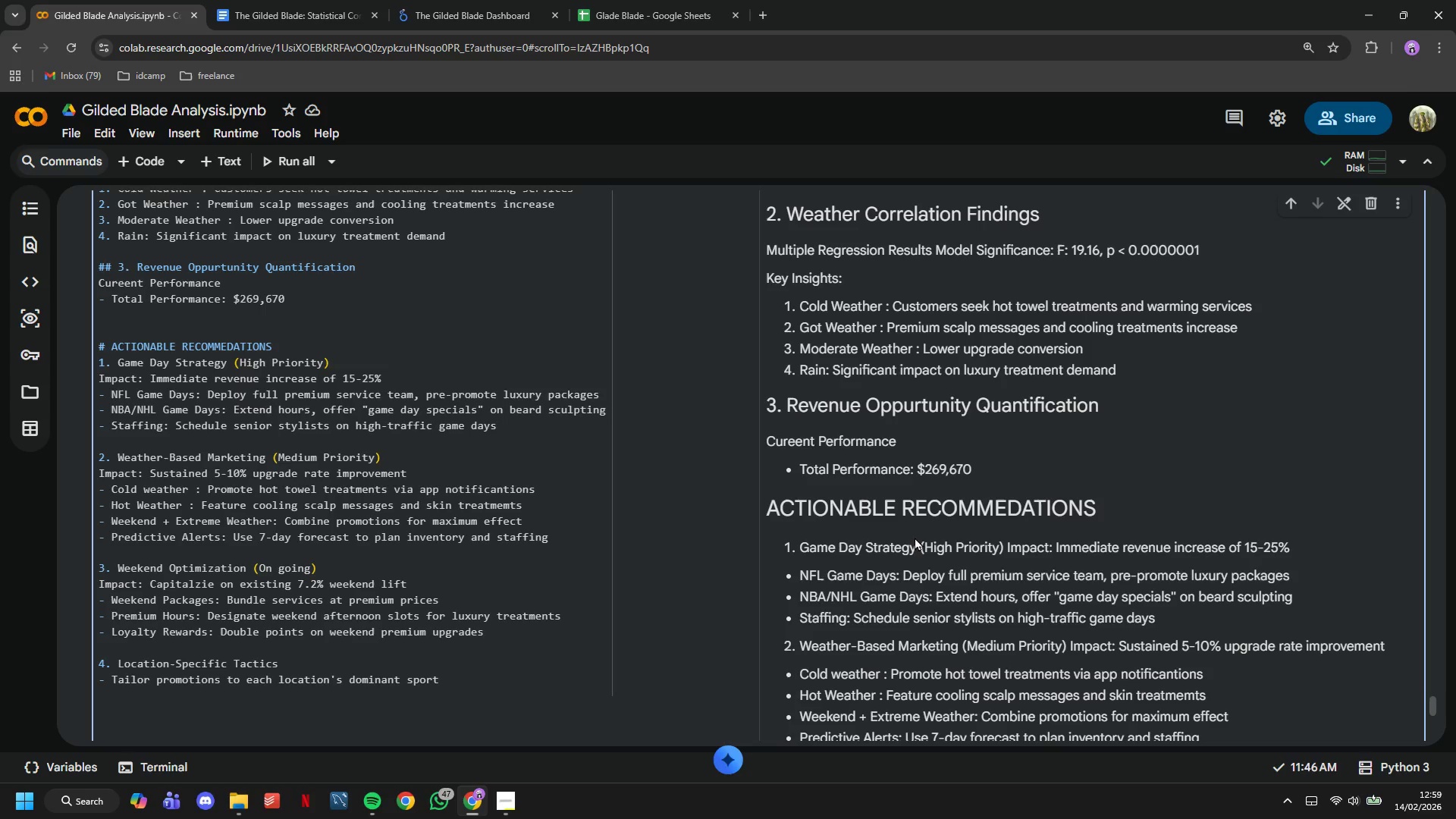 
type(schedule.)
 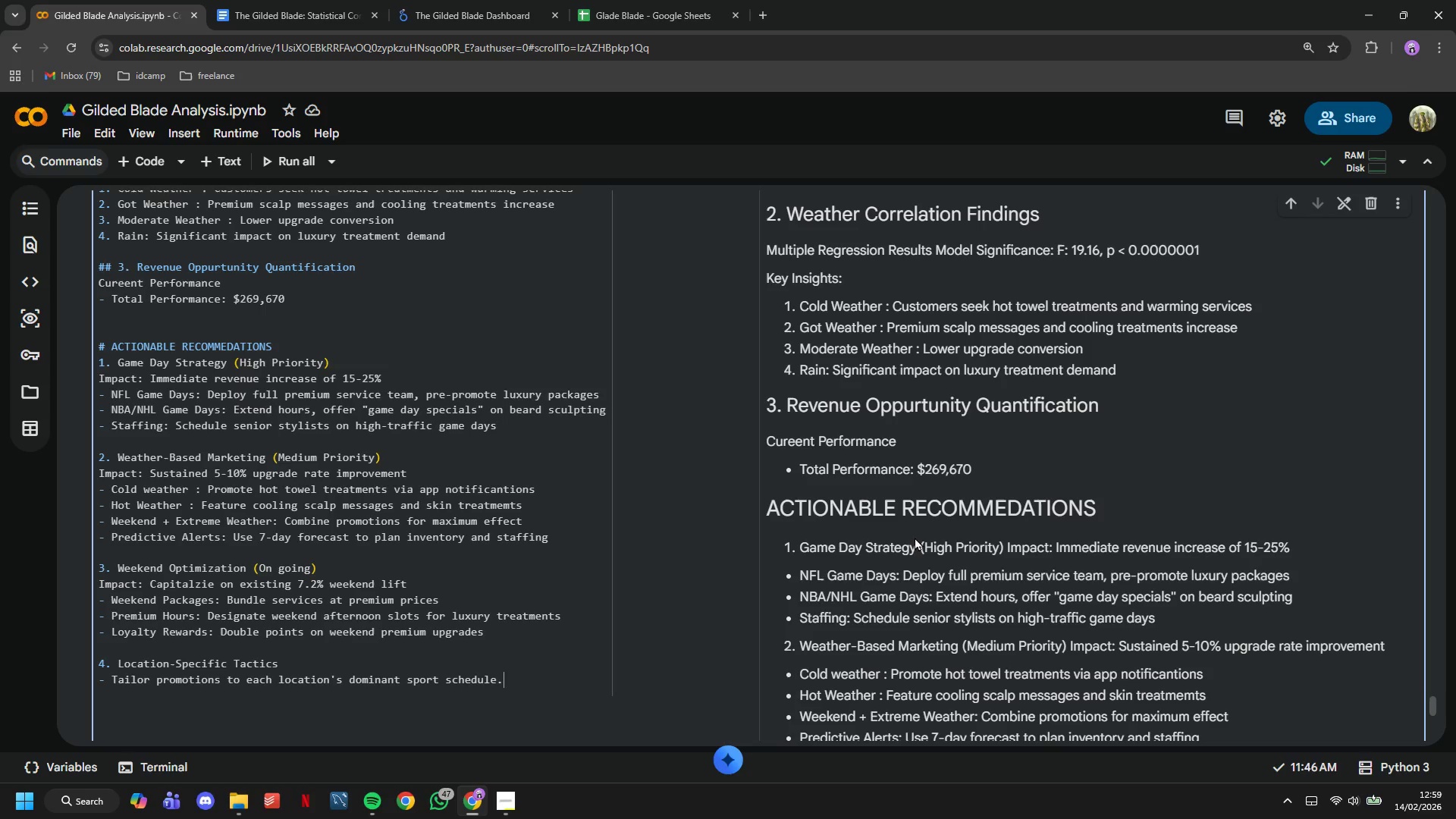 
key(Control+S)
 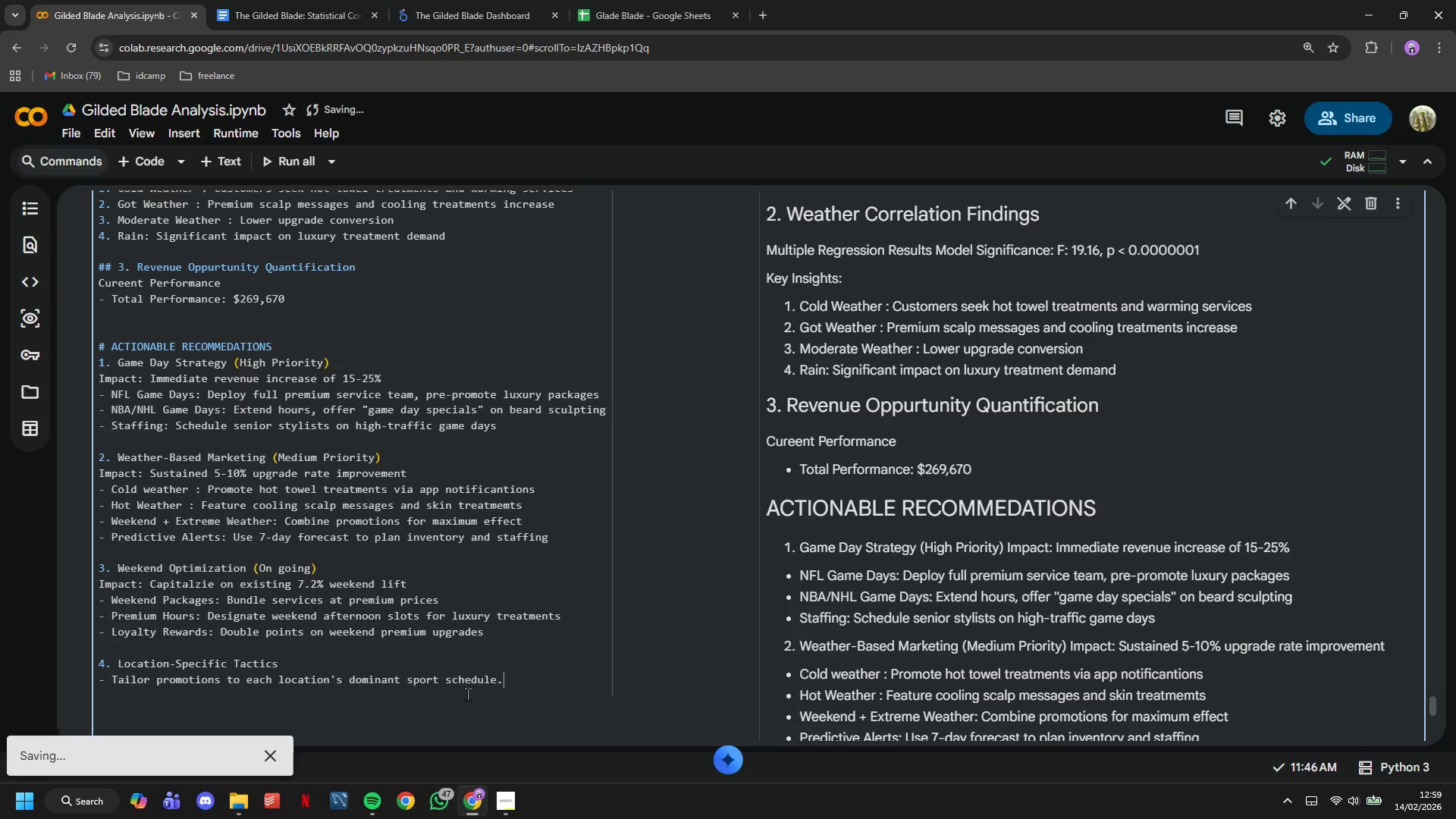 
left_click_drag(start_coordinate=[523, 681], to_coordinate=[96, 292])
 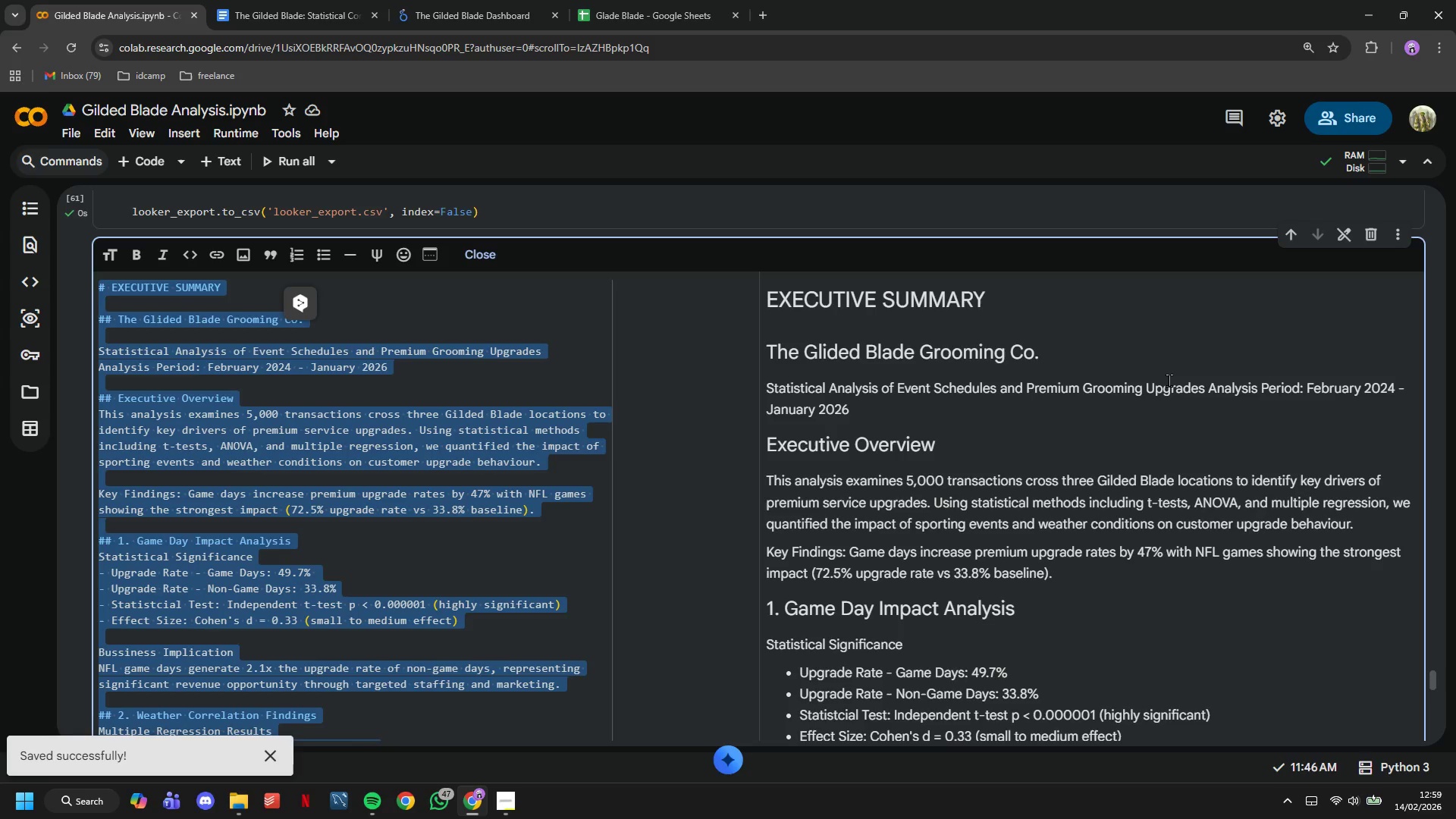 
scroll: coordinate [210, 343], scroll_direction: up, amount: 8.0
 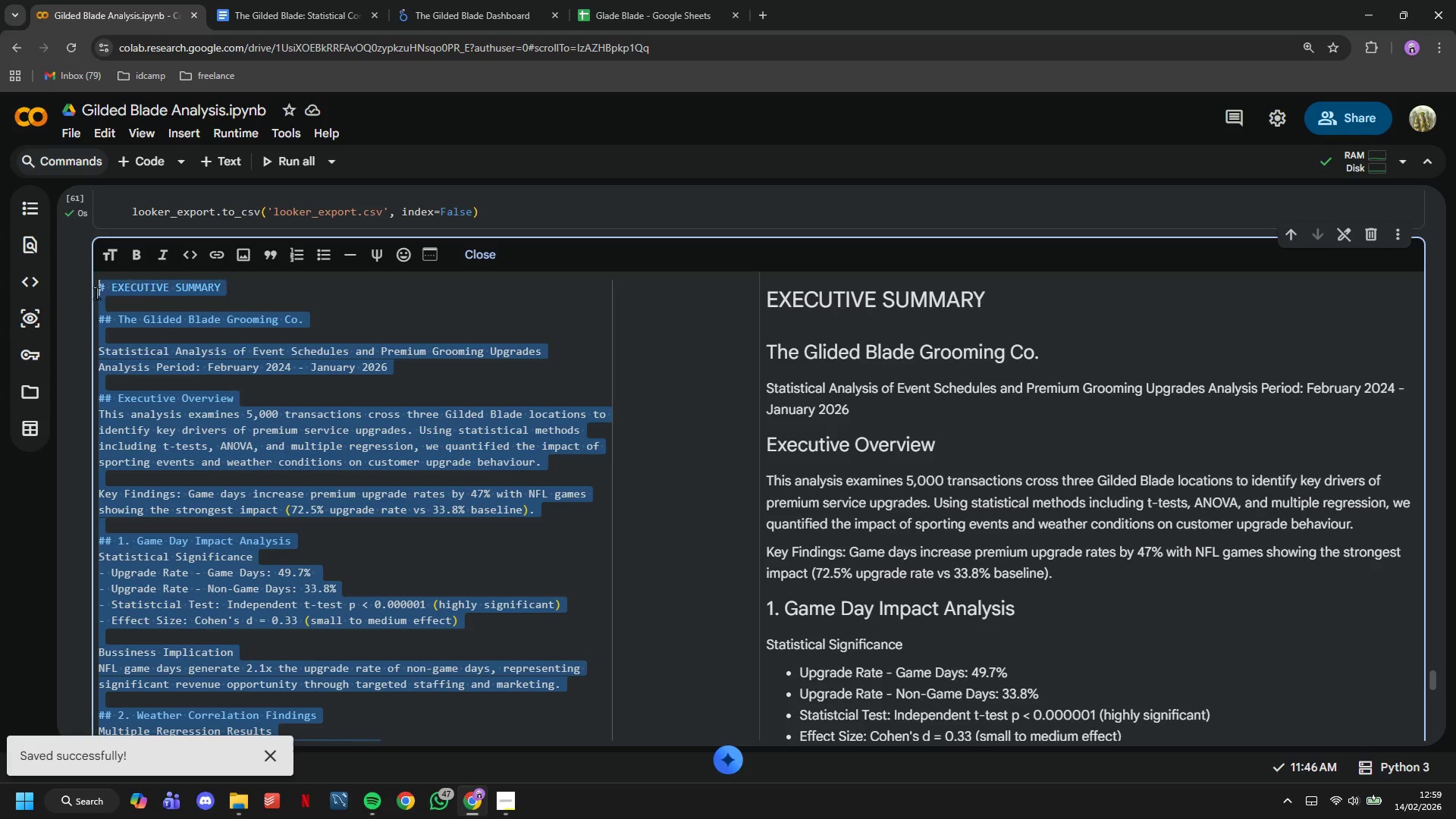 
key(Control+C)
 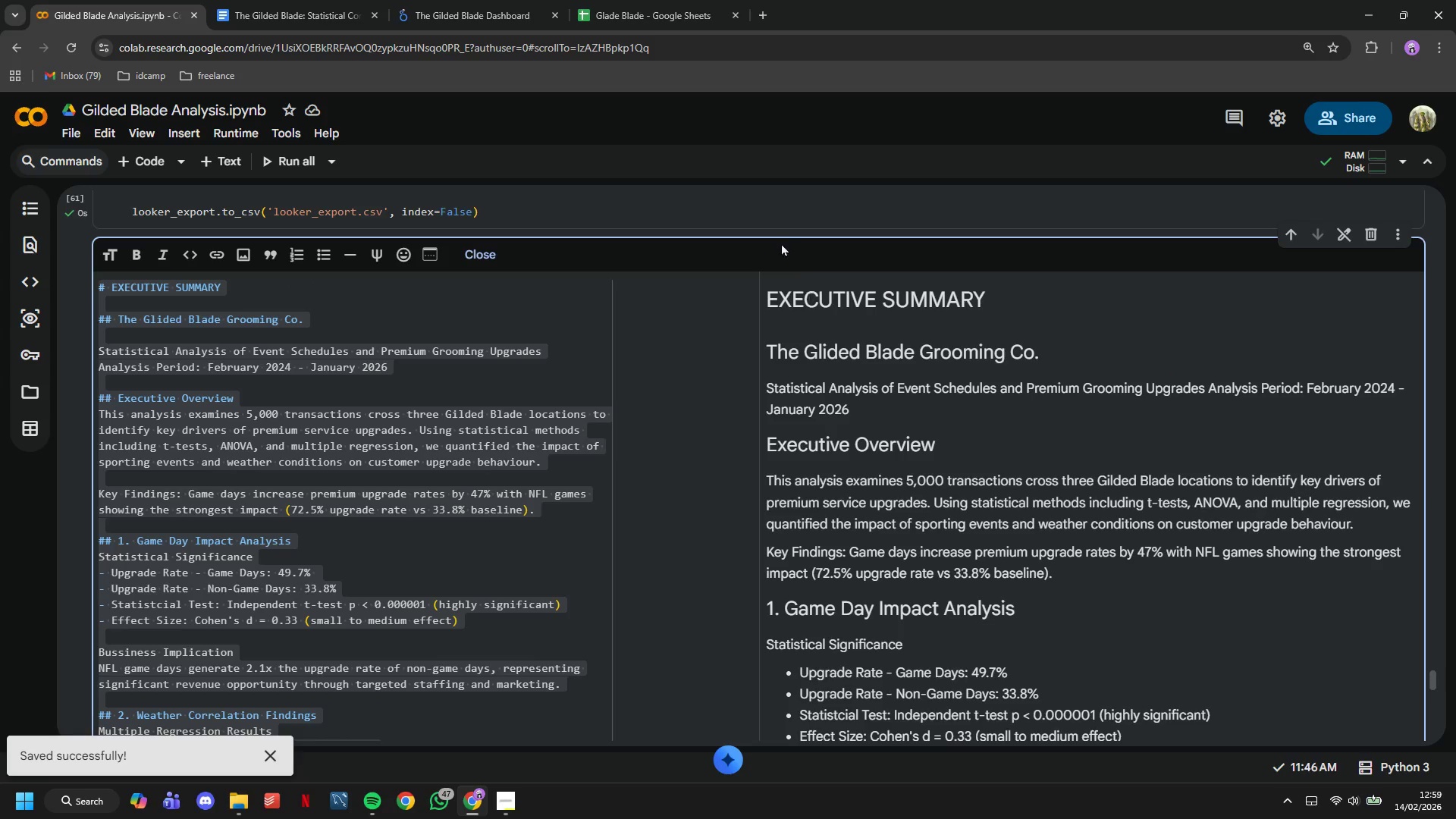 
left_click([770, 206])
 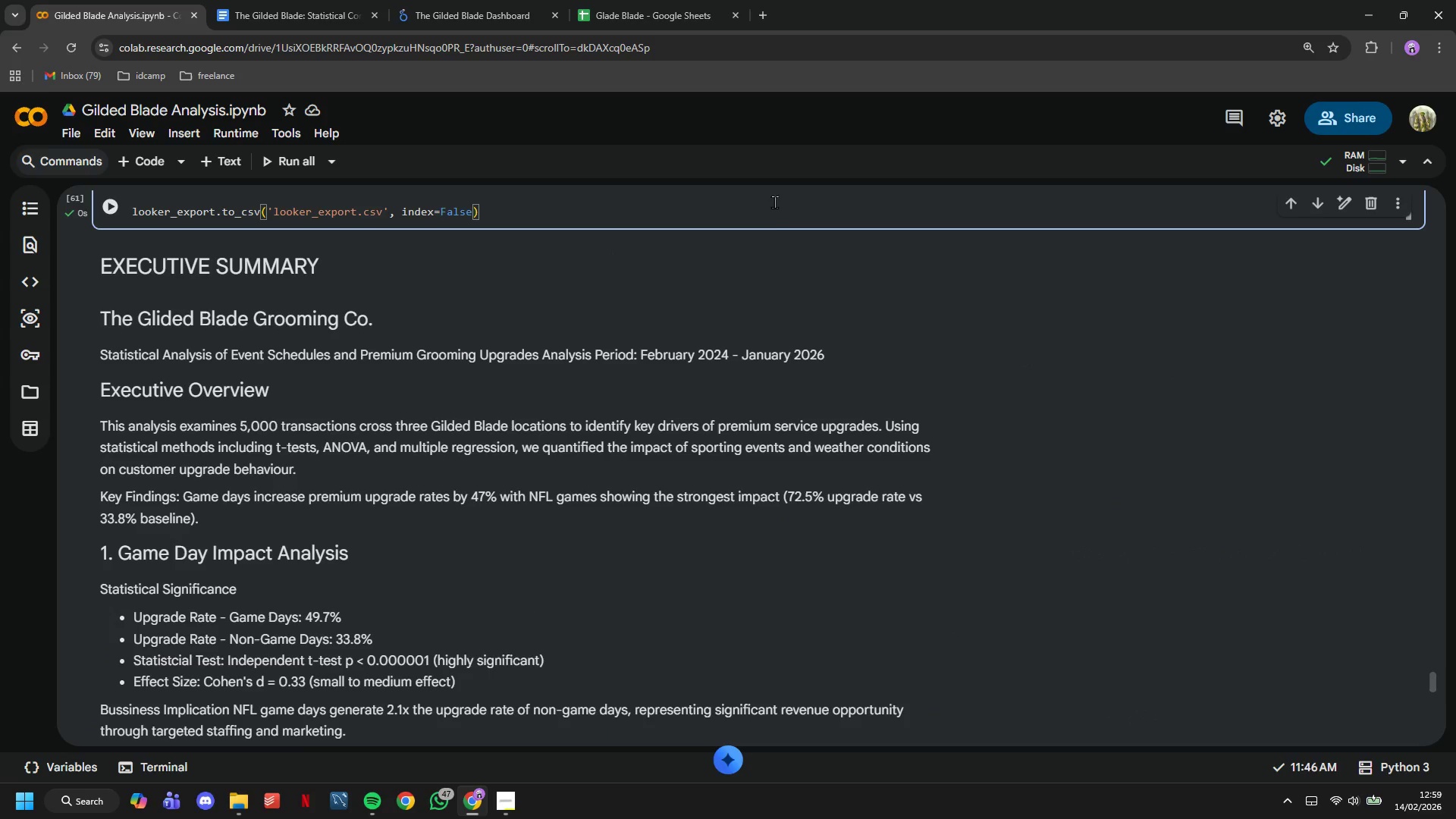 
scroll: coordinate [783, 259], scroll_direction: down, amount: 9.0
 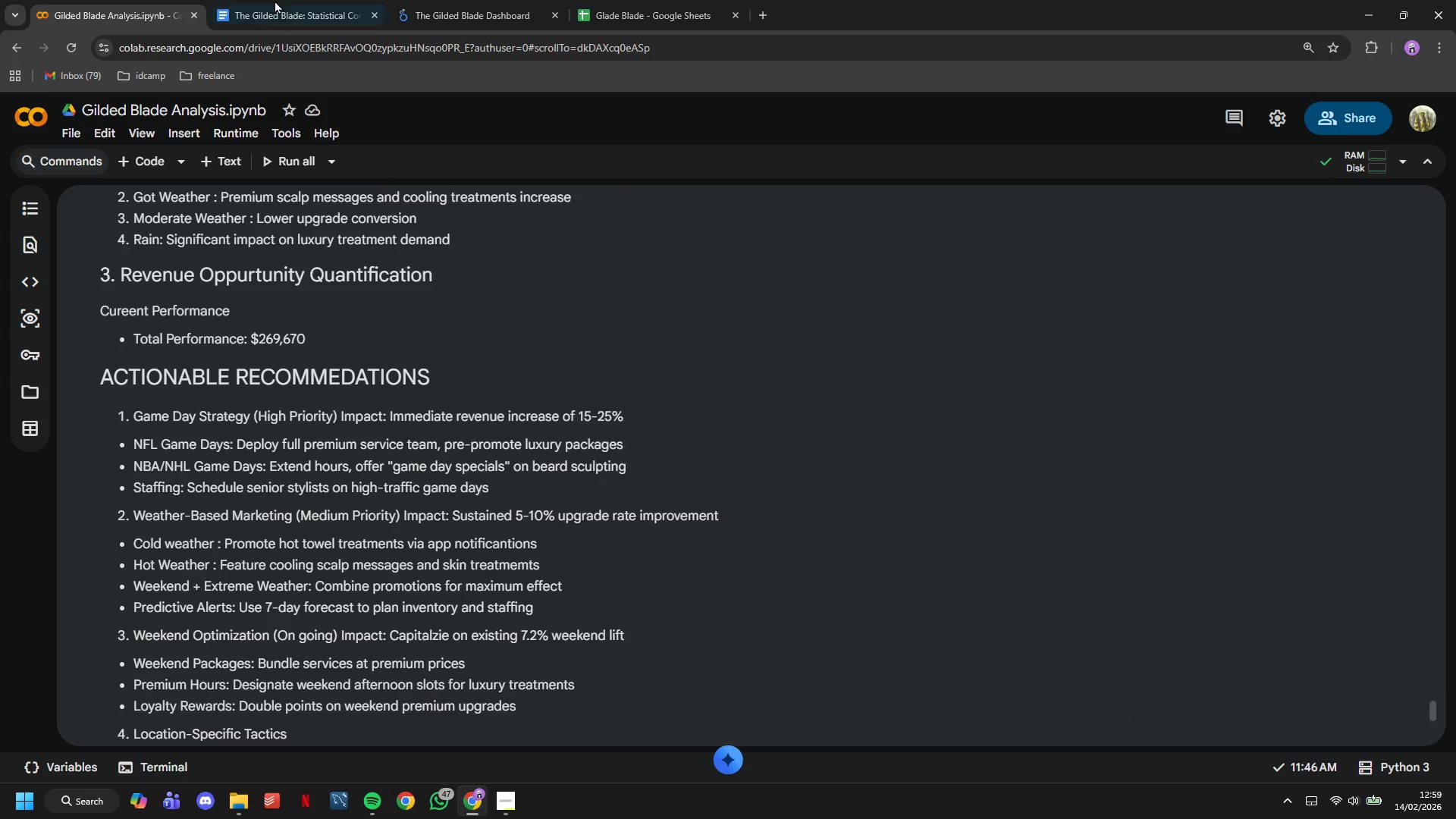 
left_click([274, 0])
 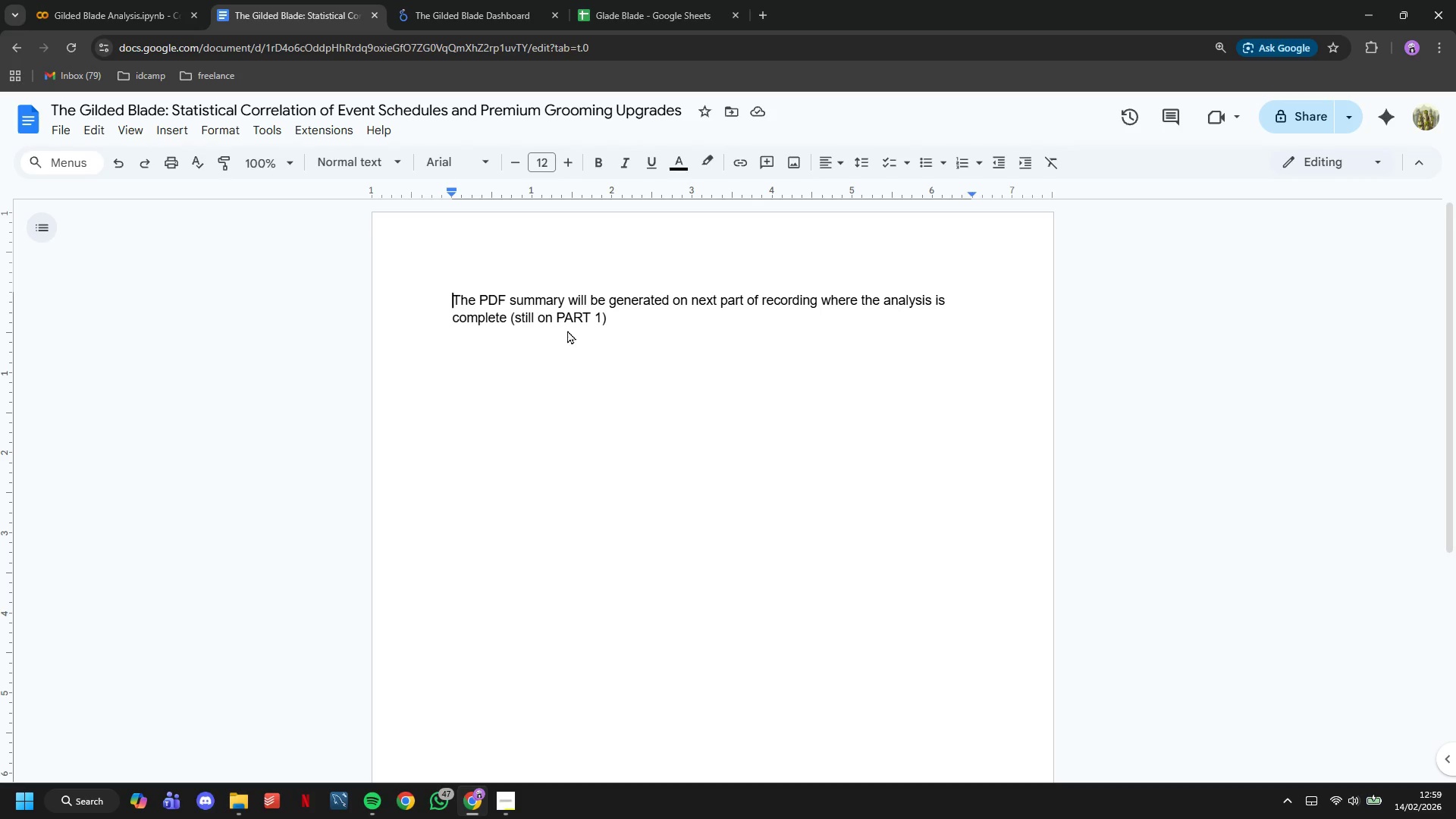 
left_click([693, 394])
 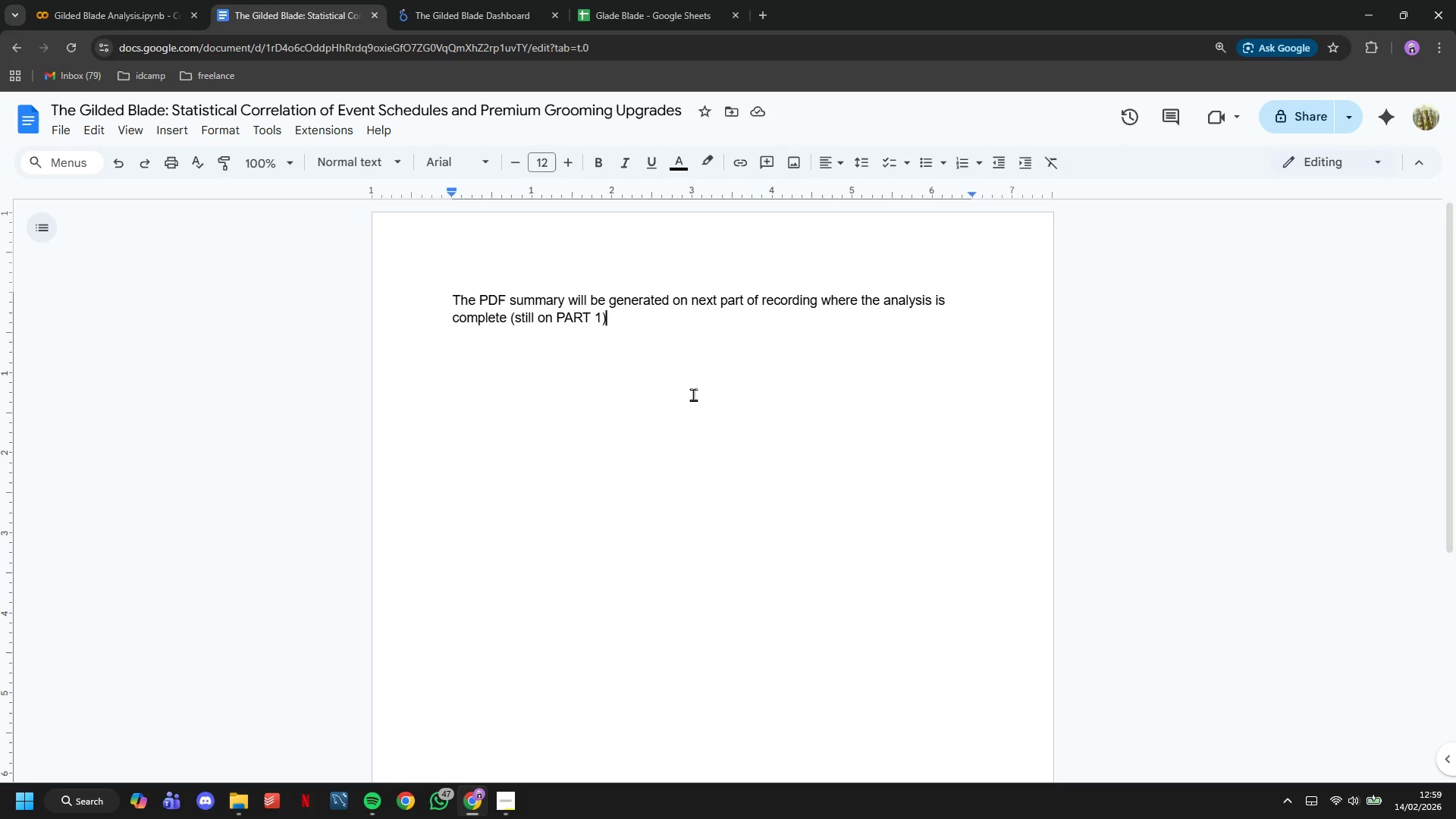 
key(Control+A)
 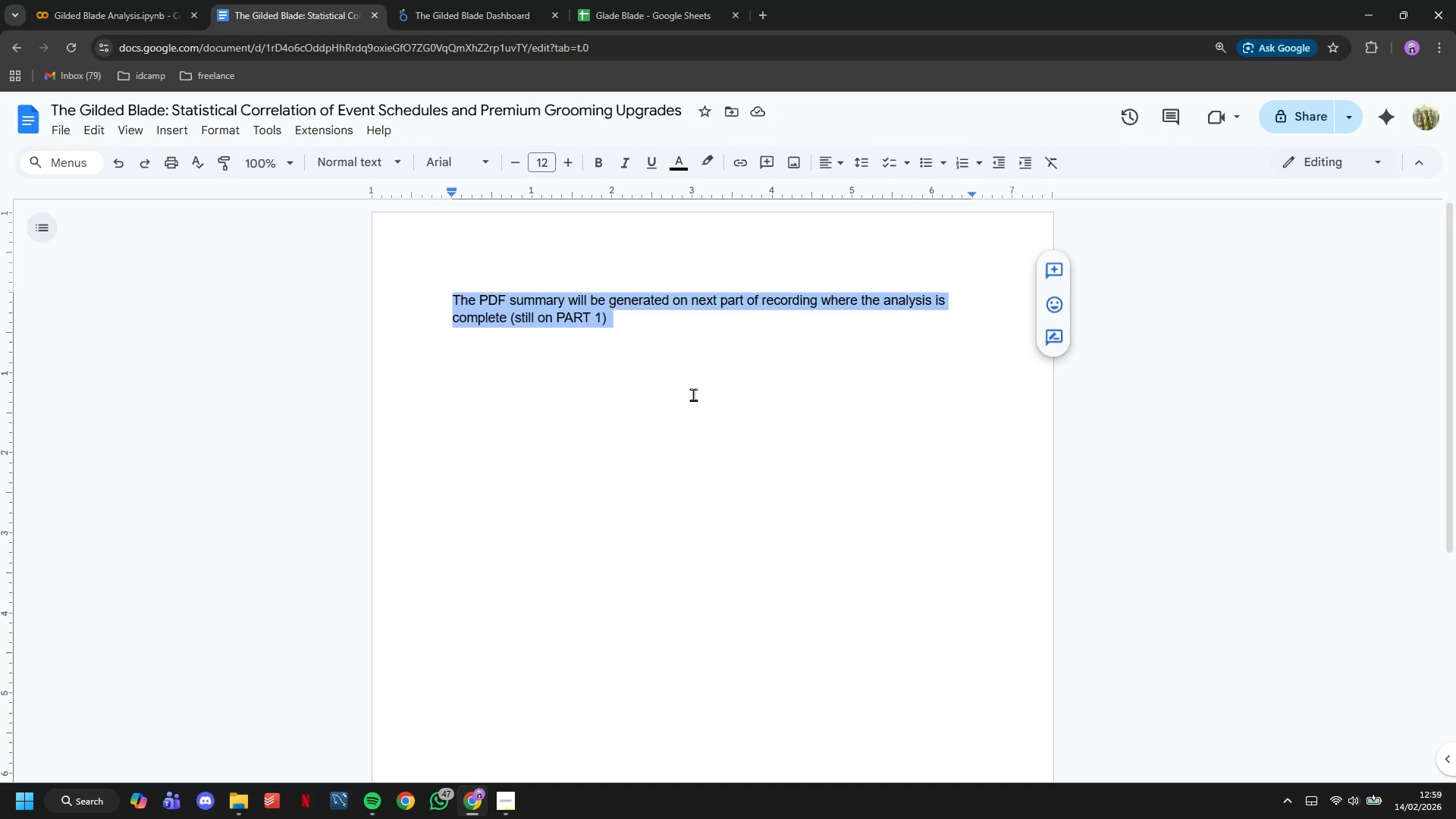 
key(Control+V)
 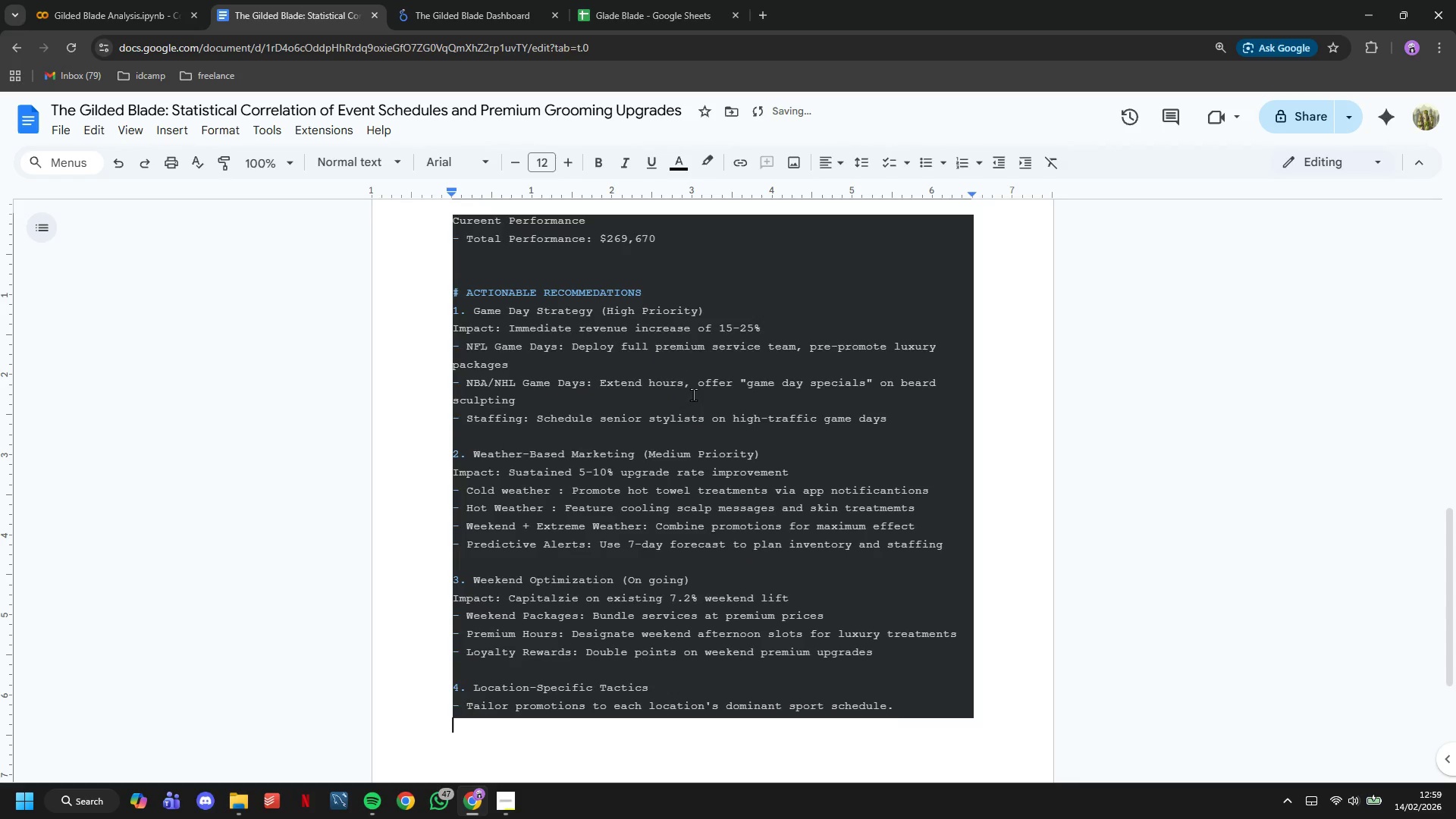 
key(Control+A)
 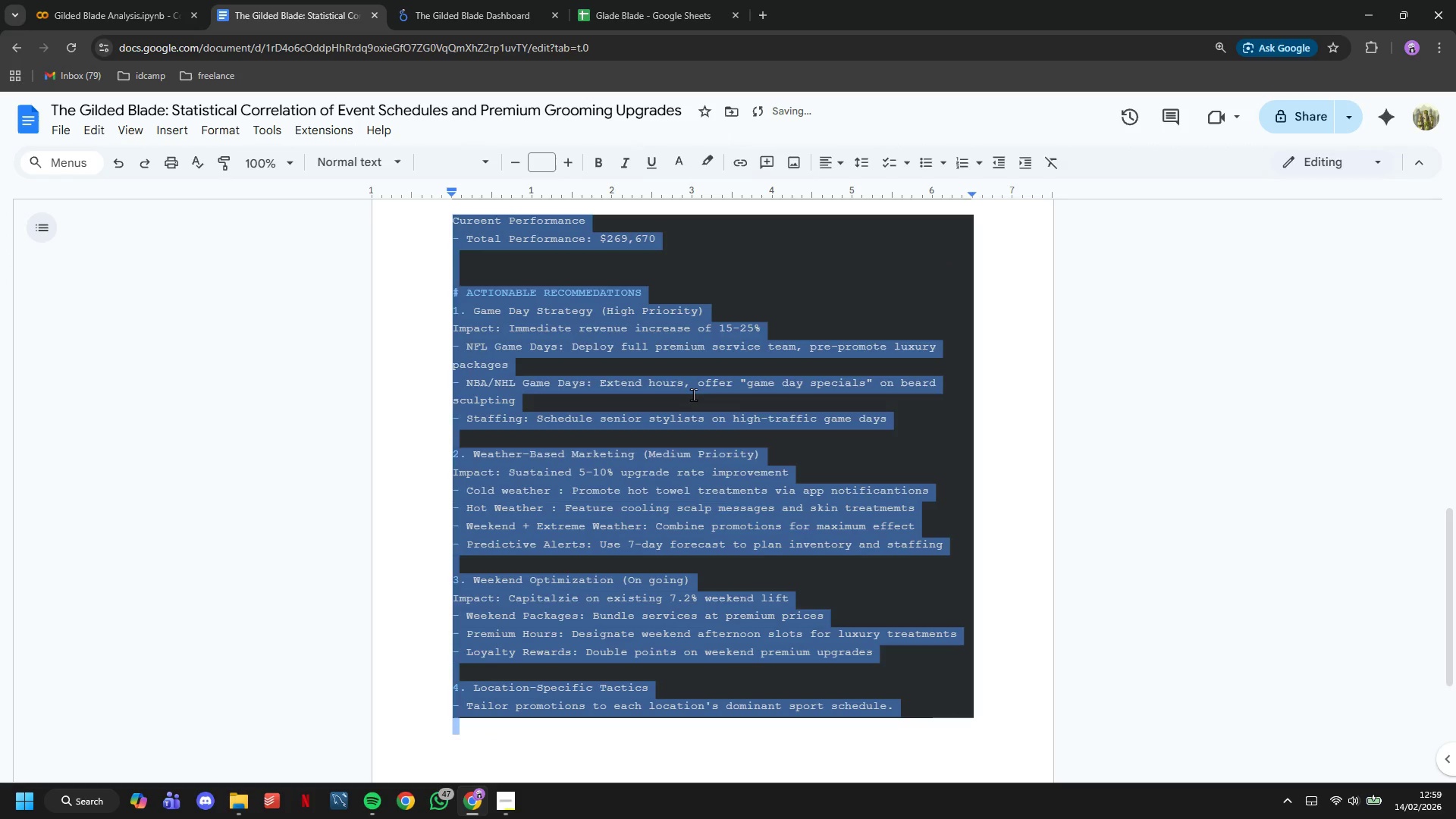 
key(Backspace)
 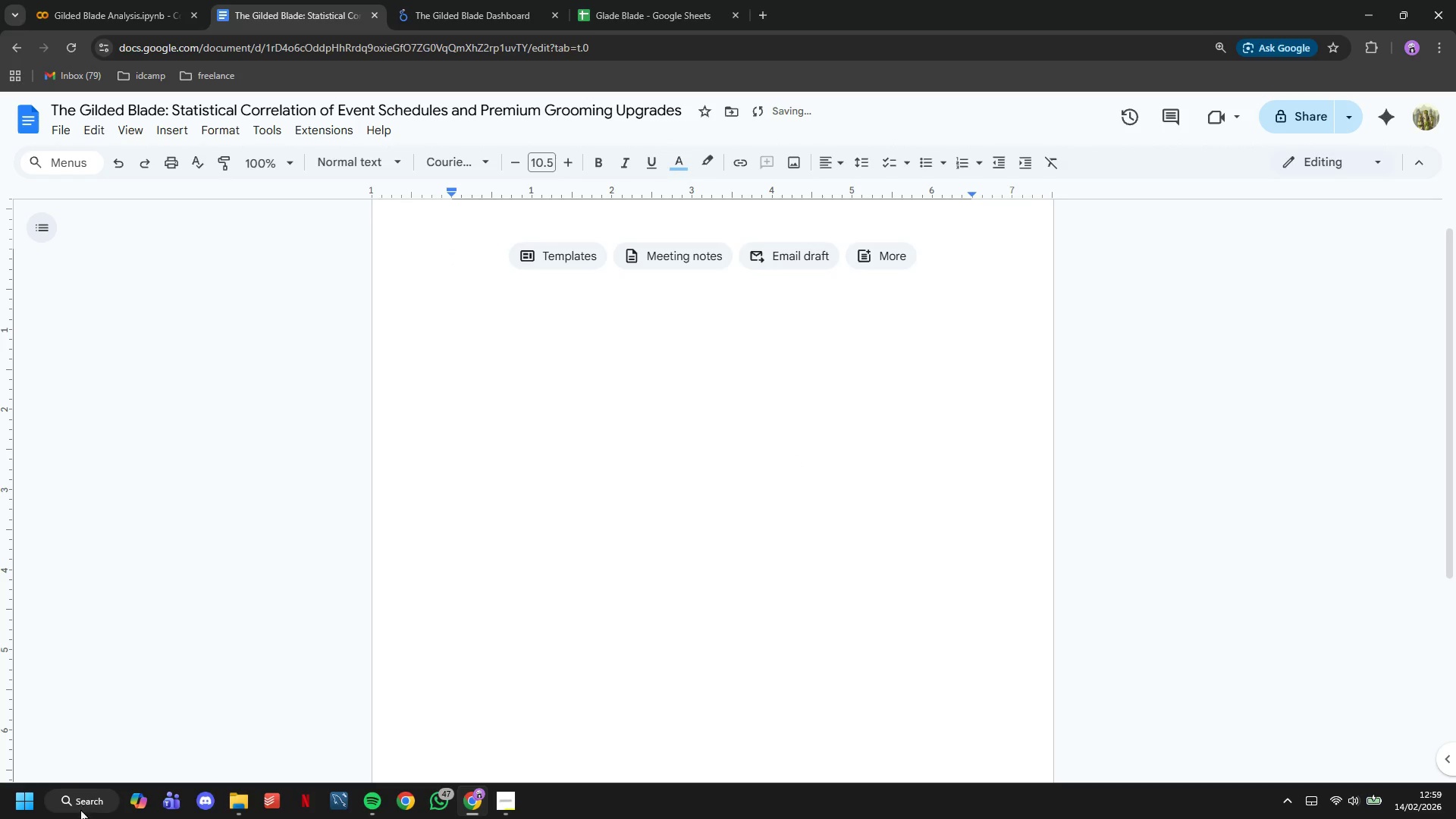 
type(txt)
 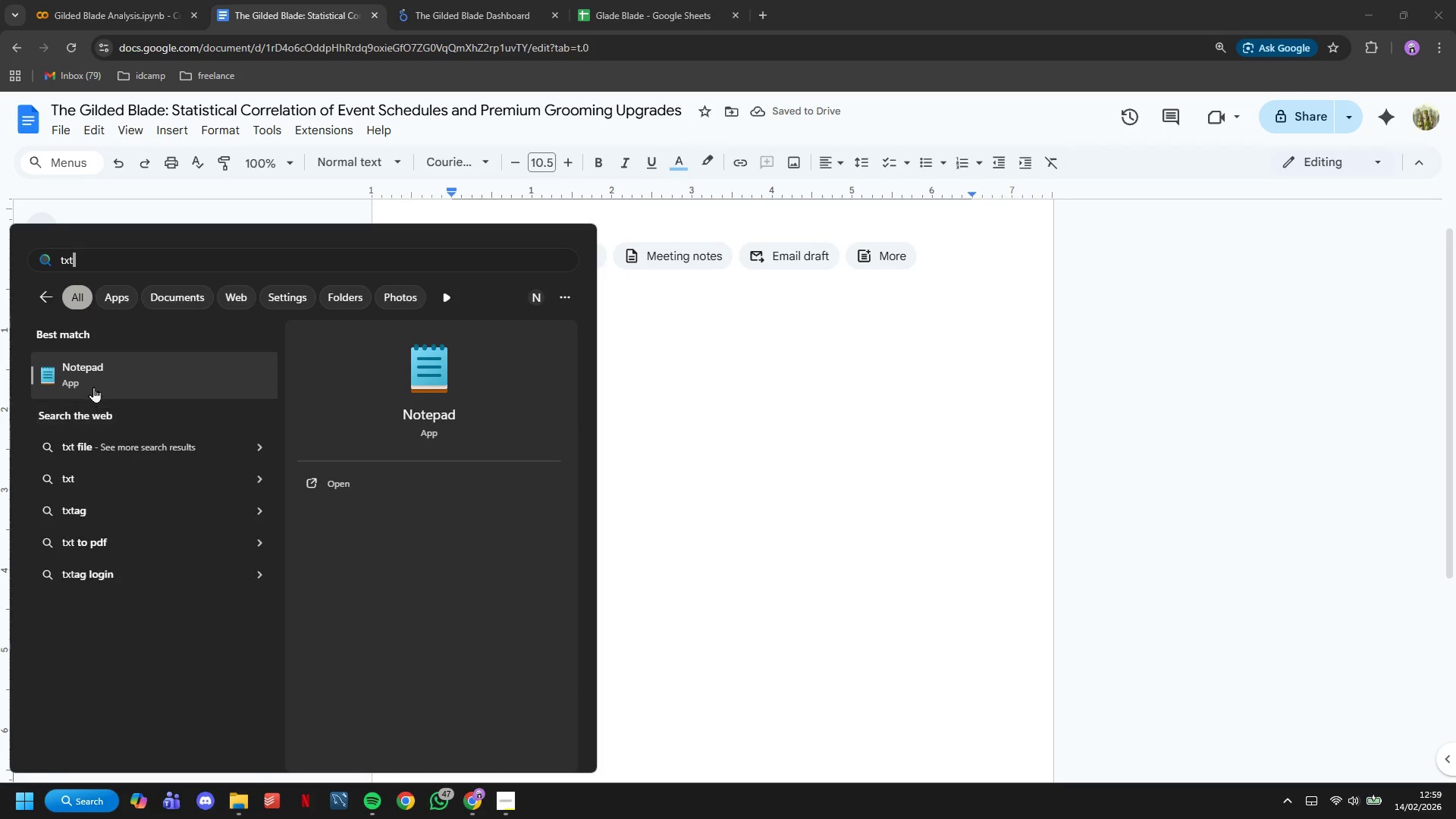 
left_click([93, 384])
 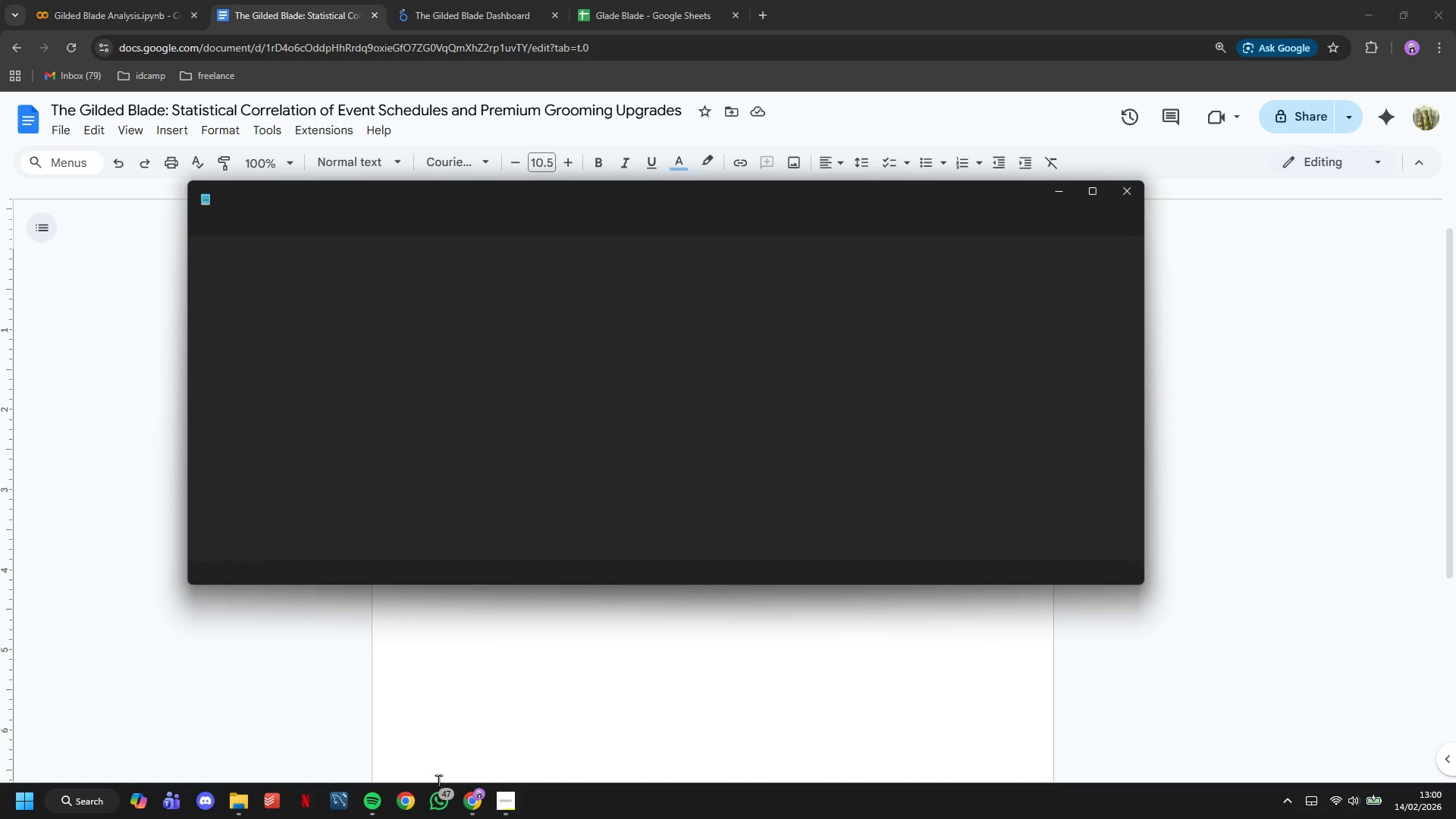 
key(Control+ControlLeft)
 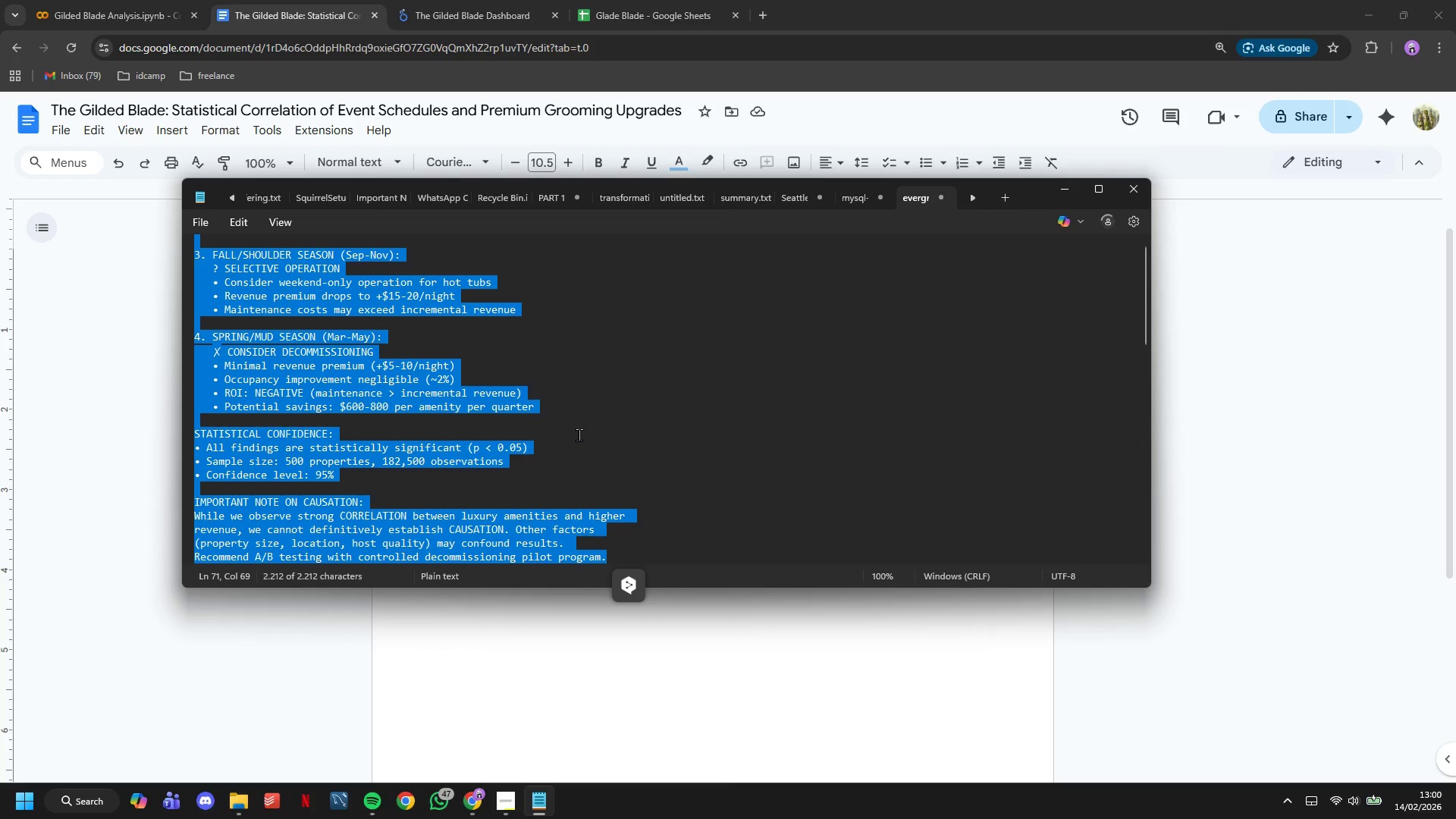 
key(Backspace)
 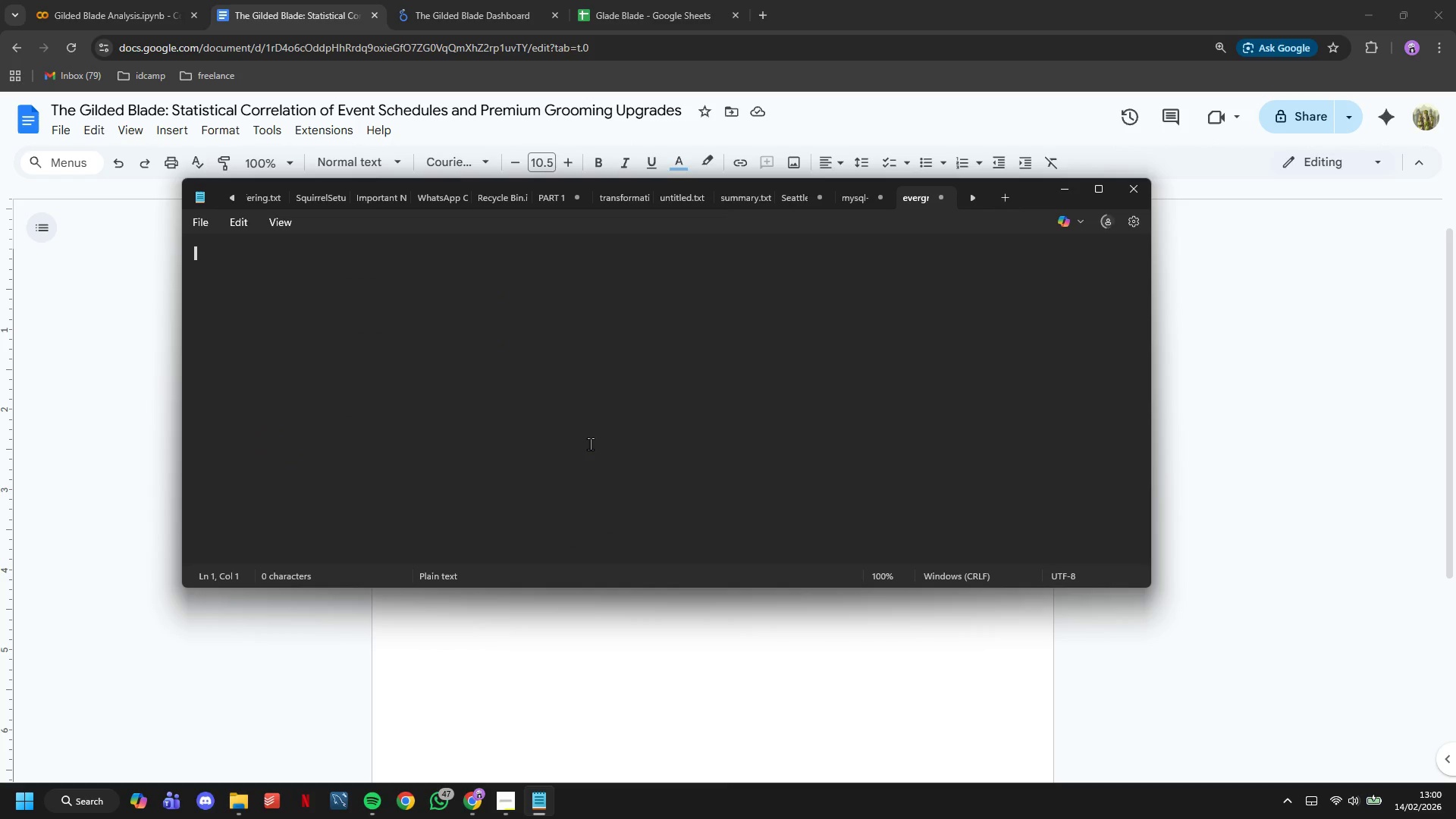 
key(Control+V)
 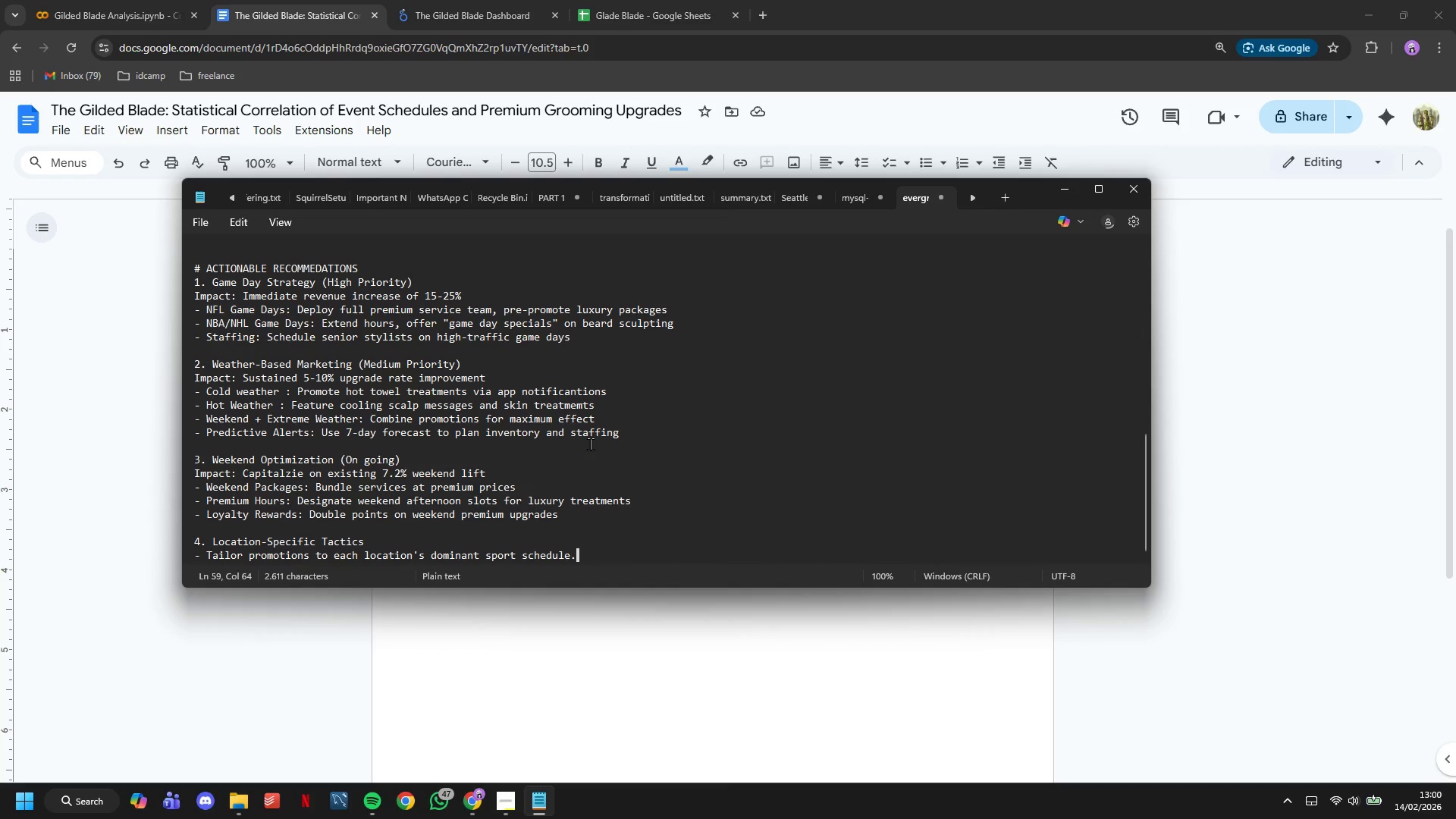 
key(Control+A)
 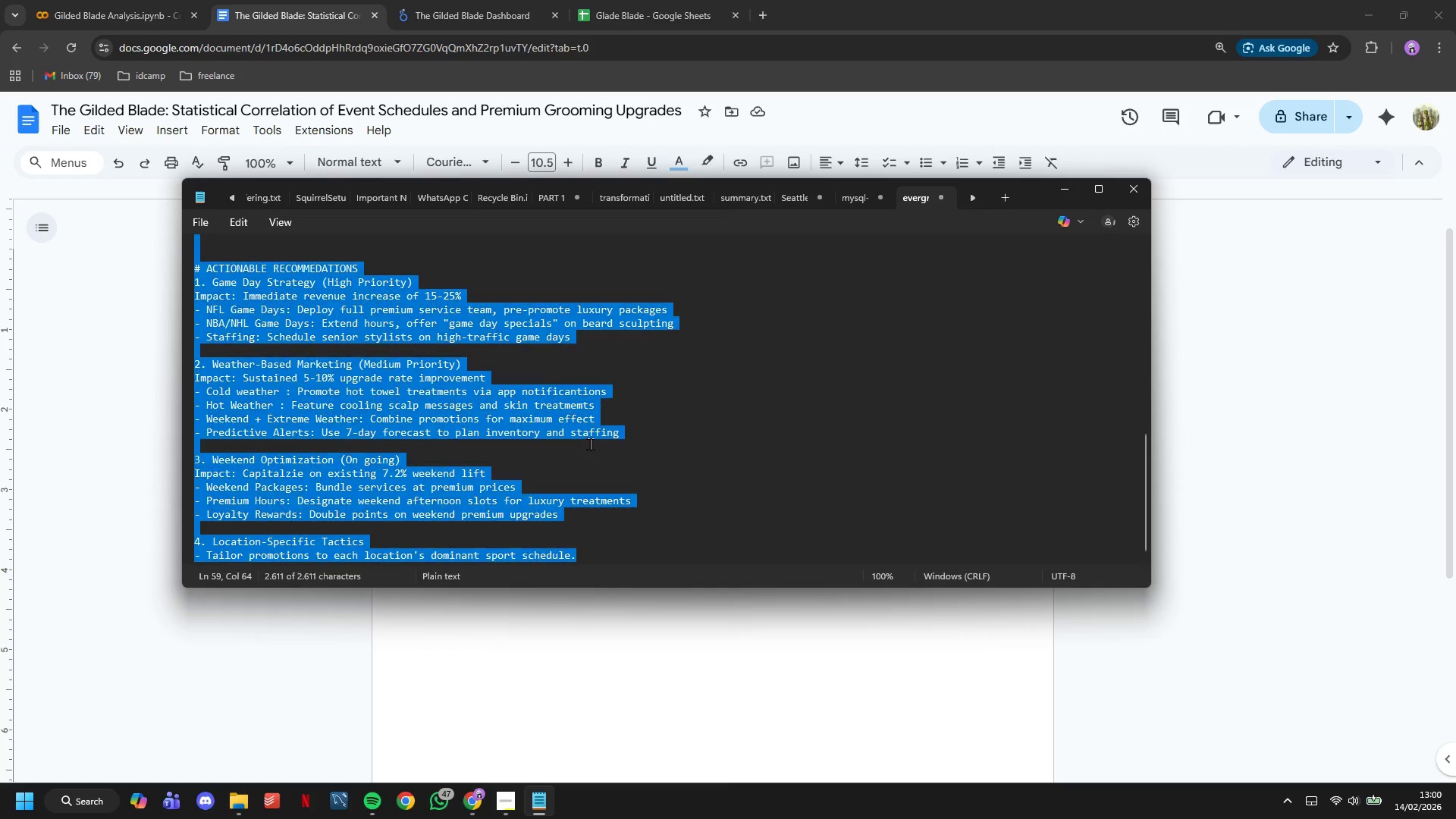 
key(Control+C)
 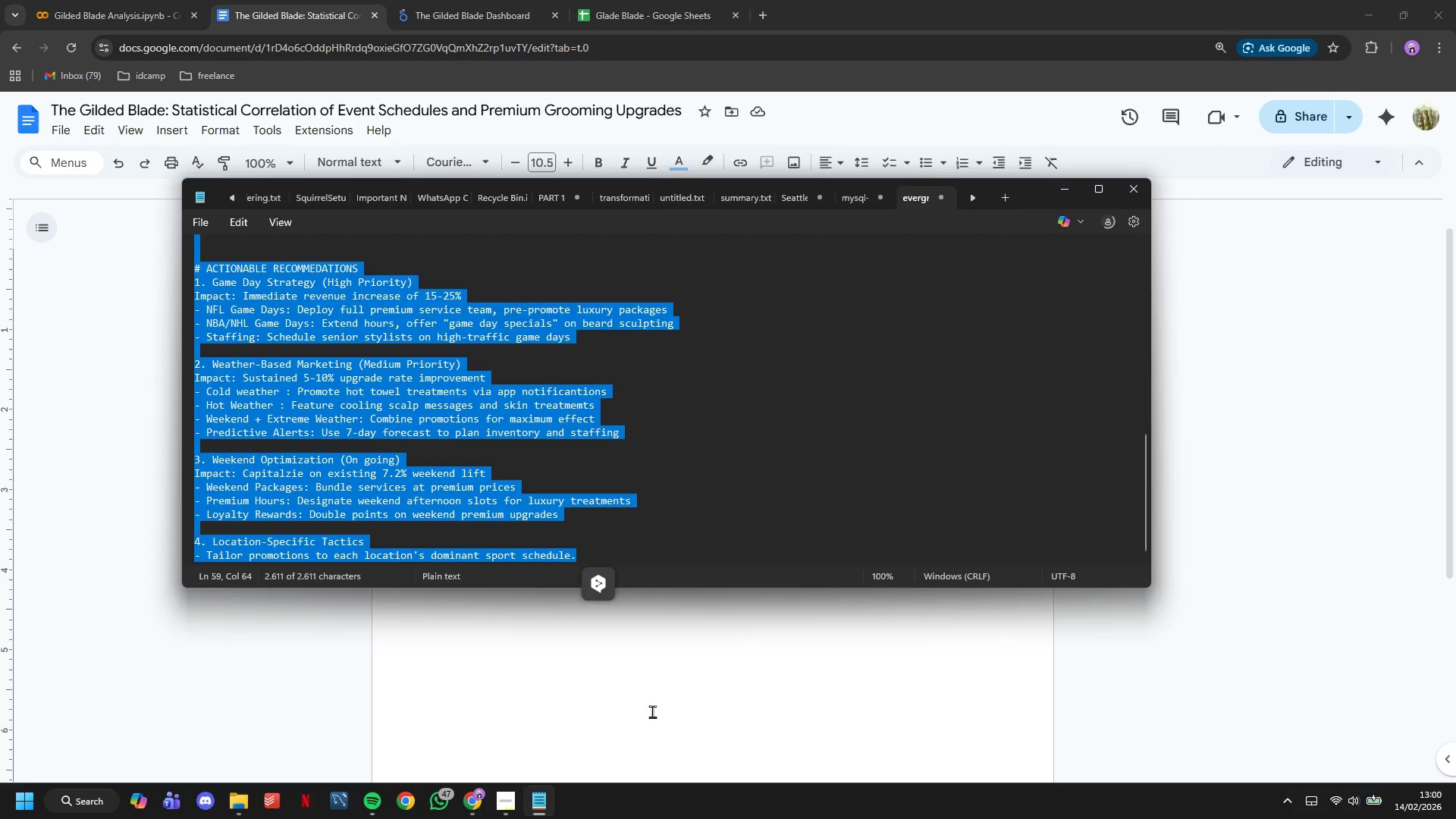 
left_click([651, 701])
 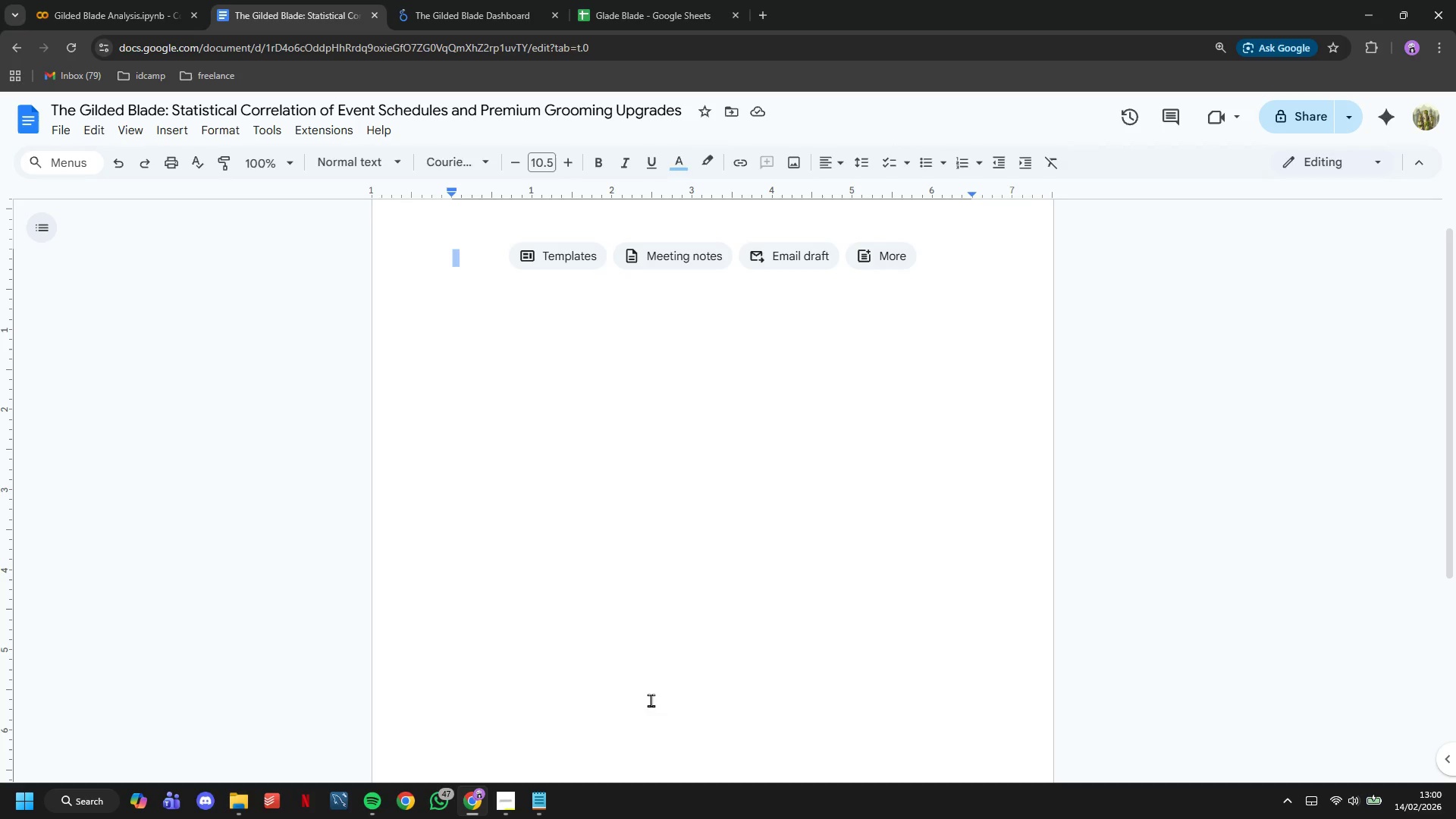 
left_click([567, 472])
 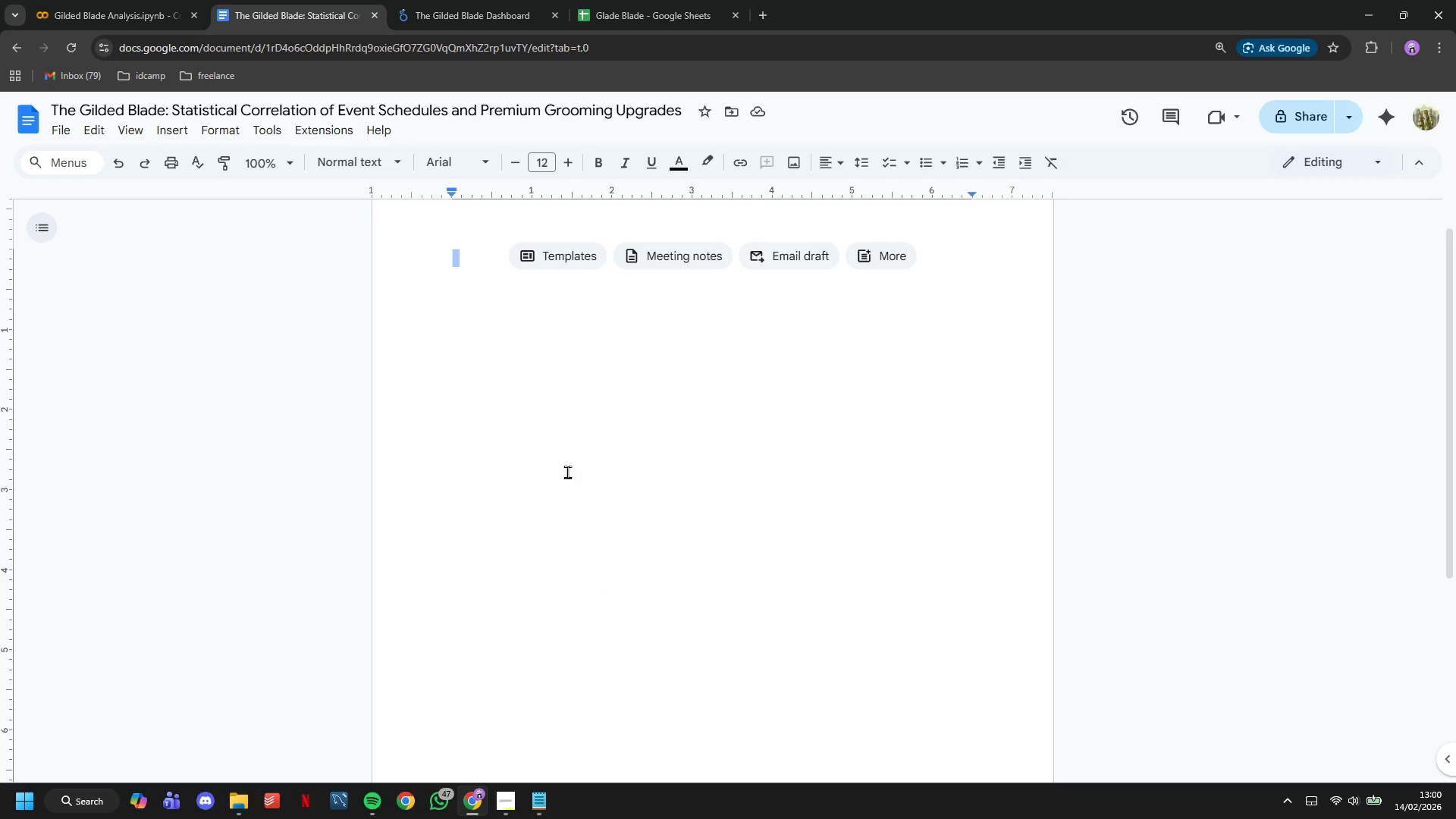 
key(Control+V)
 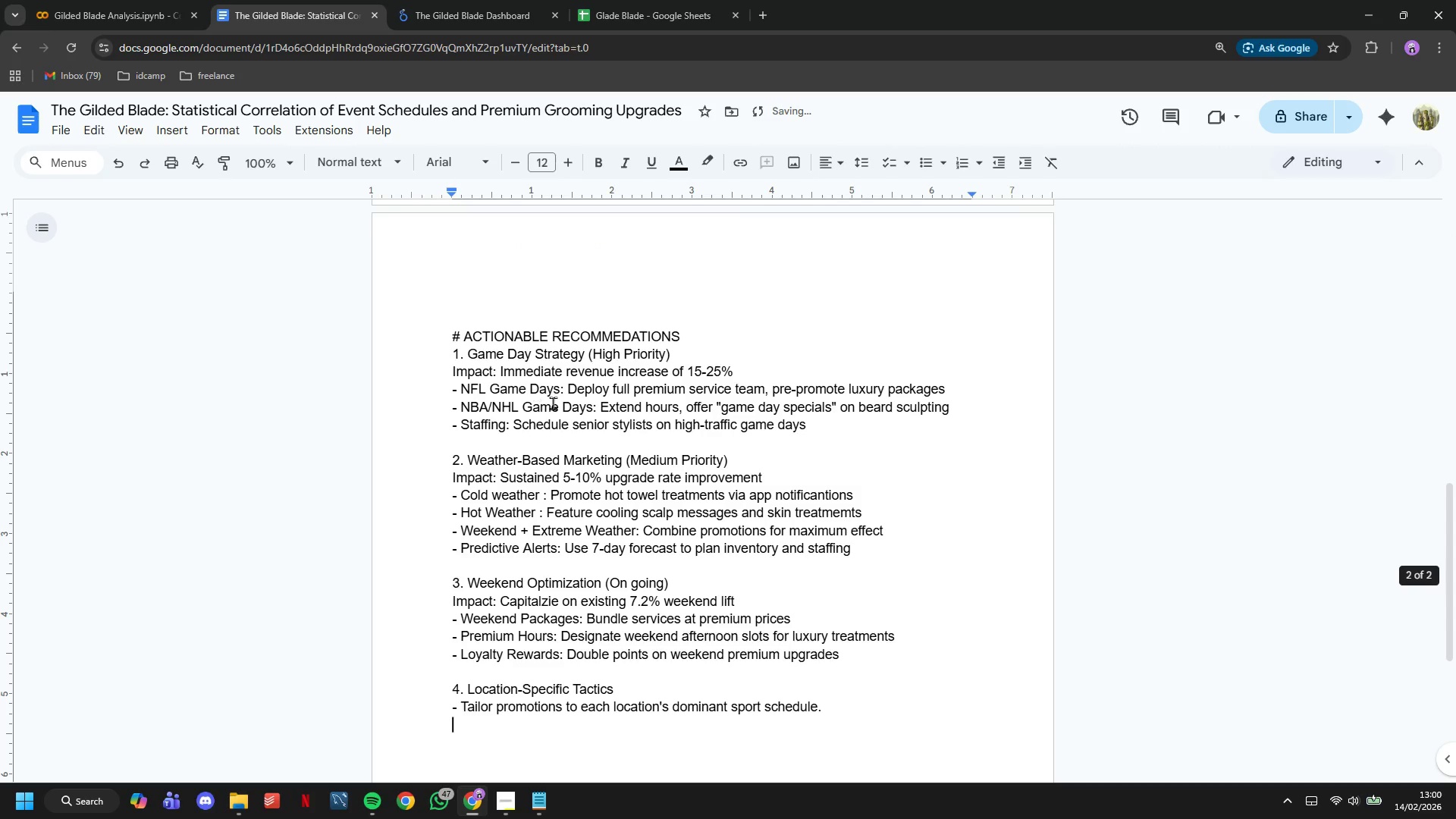 
scroll: coordinate [714, 539], scroll_direction: up, amount: 21.0
 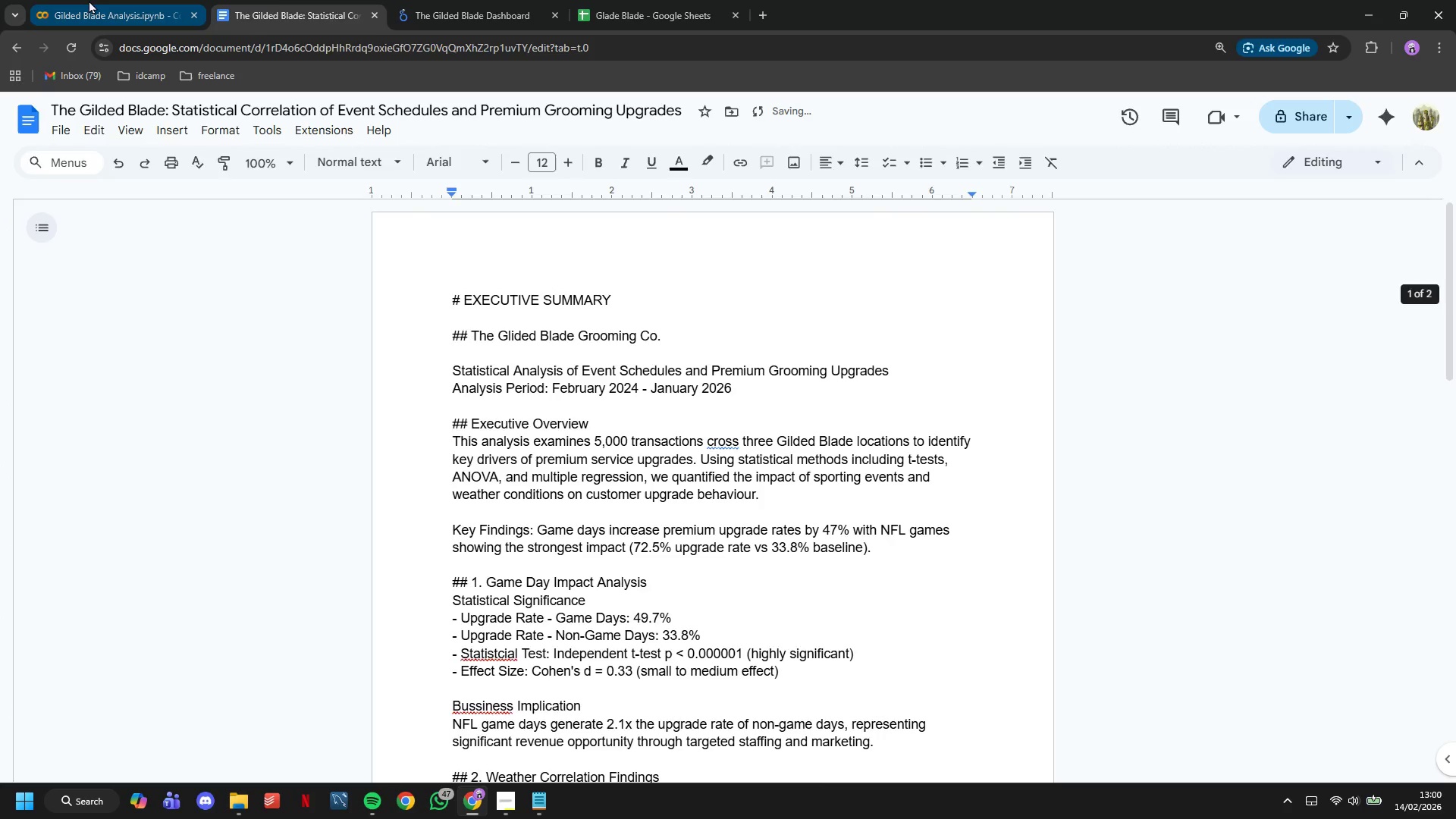 
left_click([89, 0])
 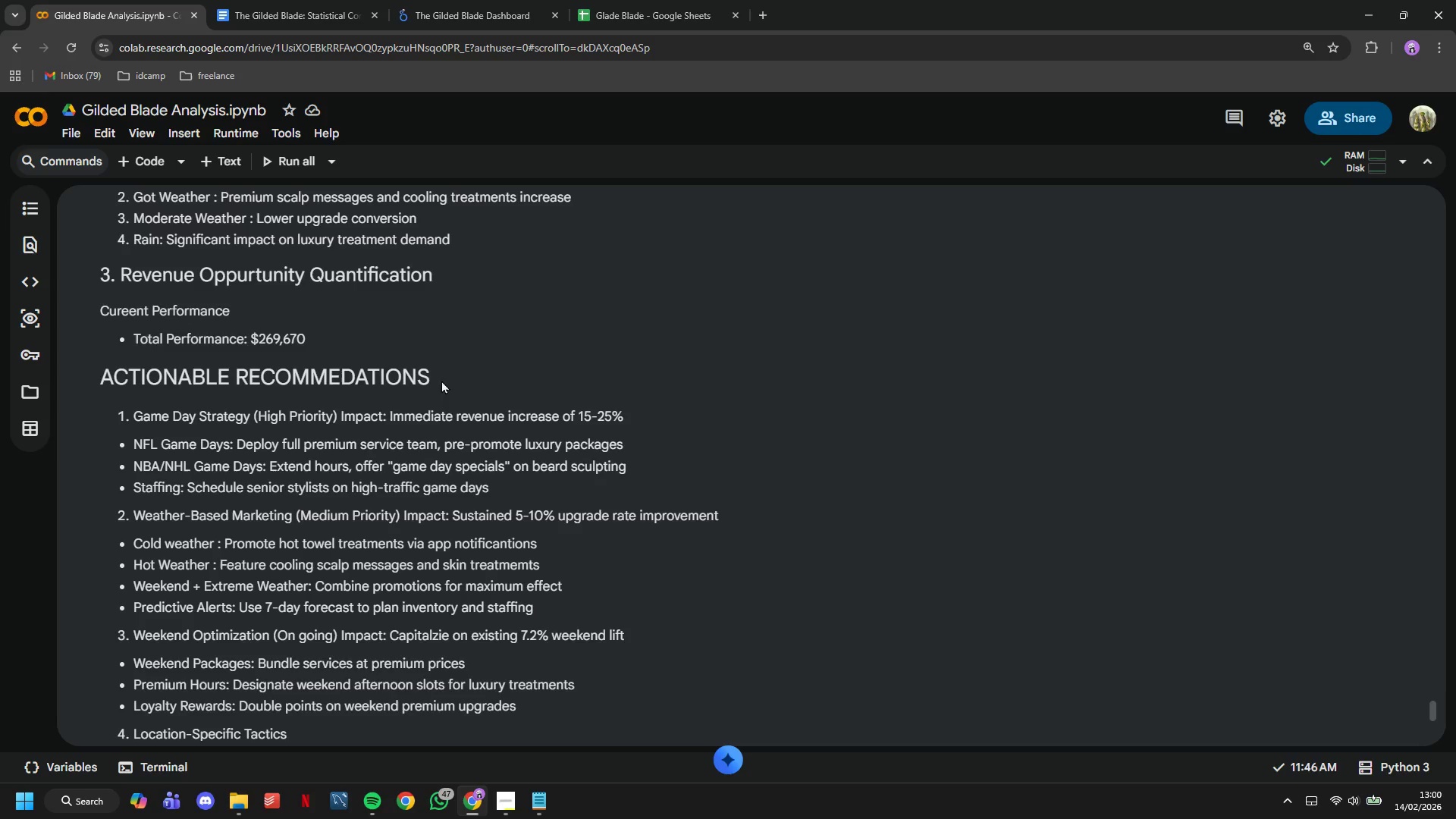 
scroll: coordinate [453, 409], scroll_direction: down, amount: 3.0
 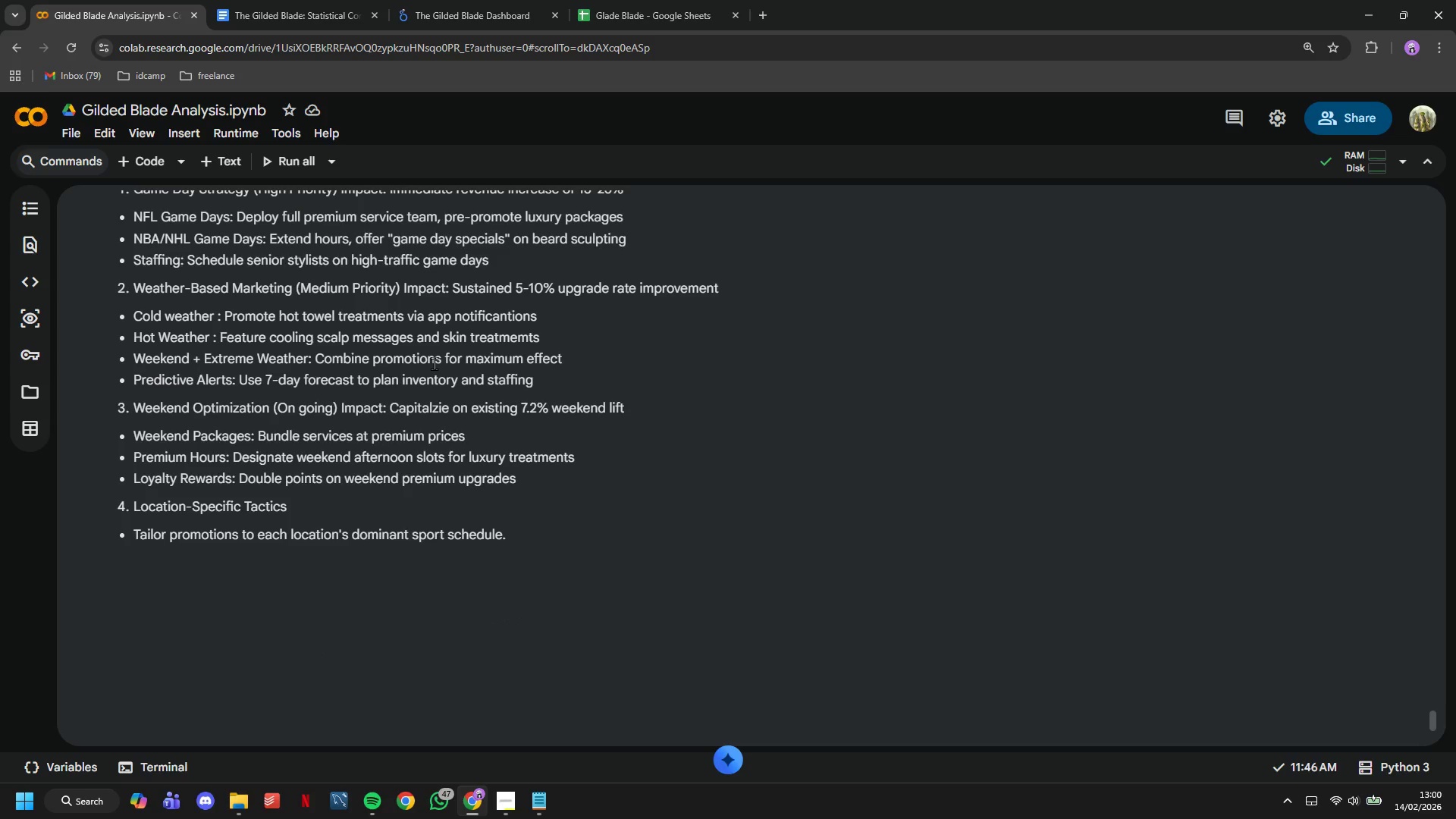 
double_click([492, 356])
 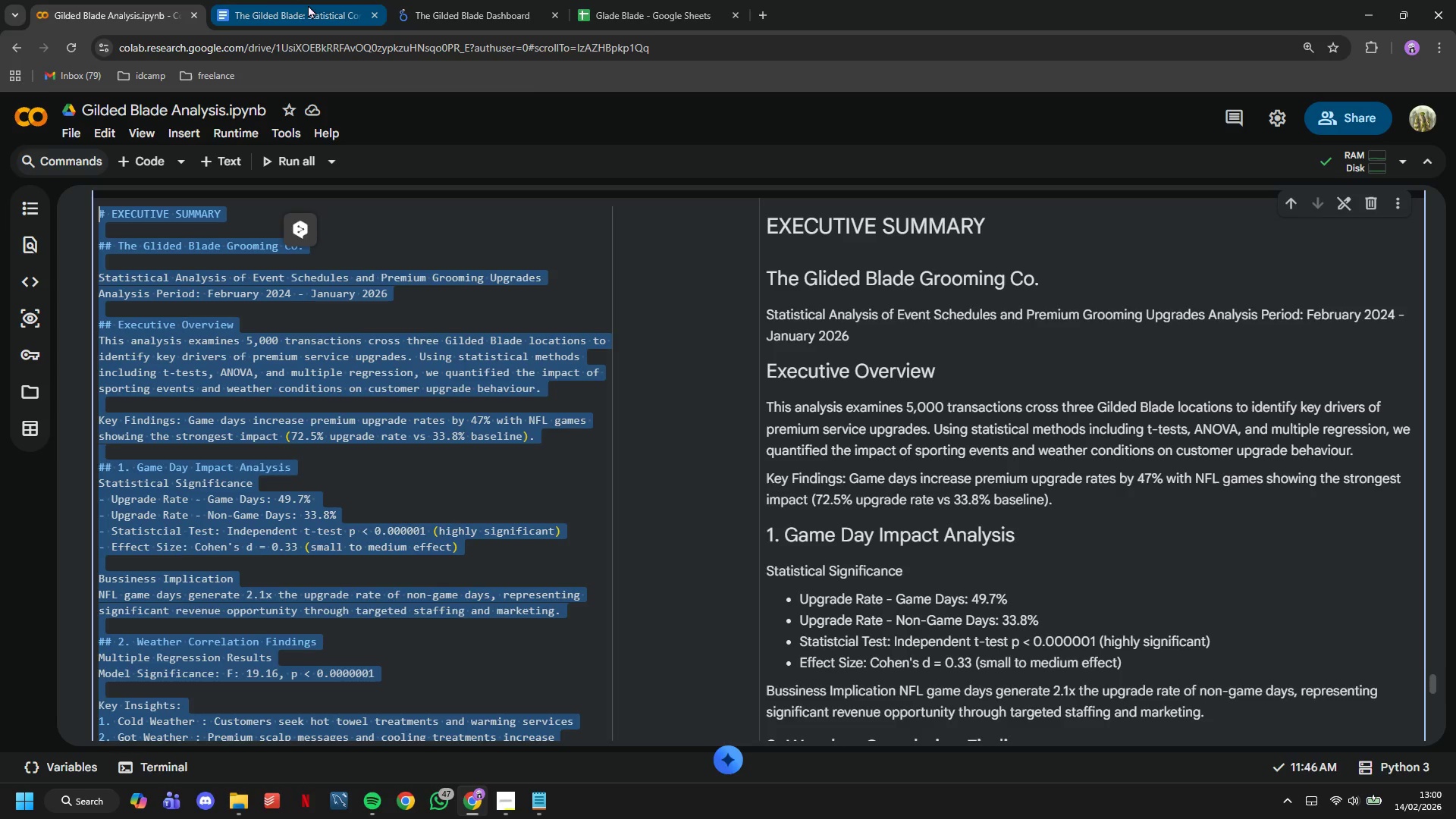 
left_click([467, 550])
 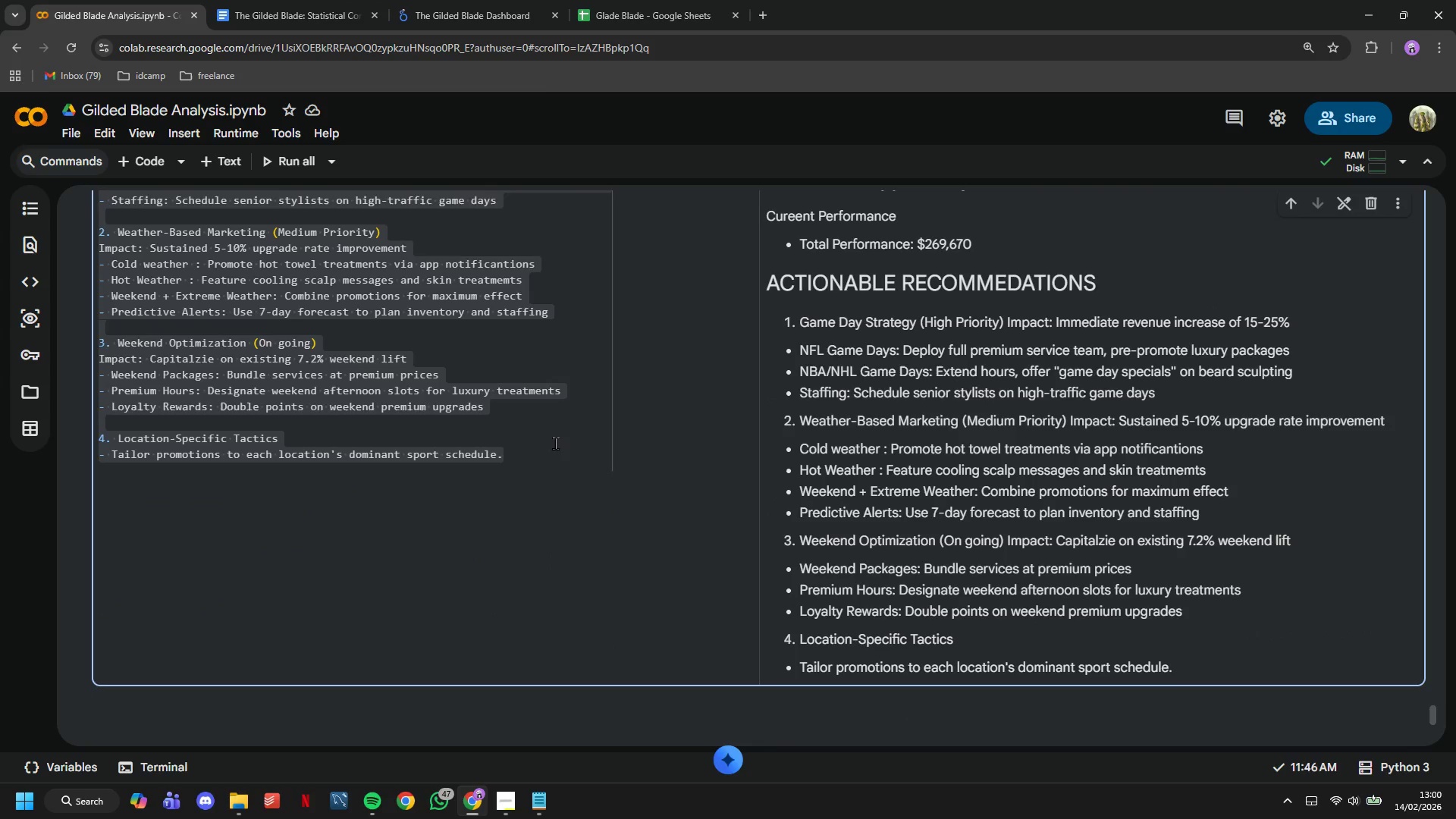 
scroll: coordinate [560, 578], scroll_direction: down, amount: 10.0
 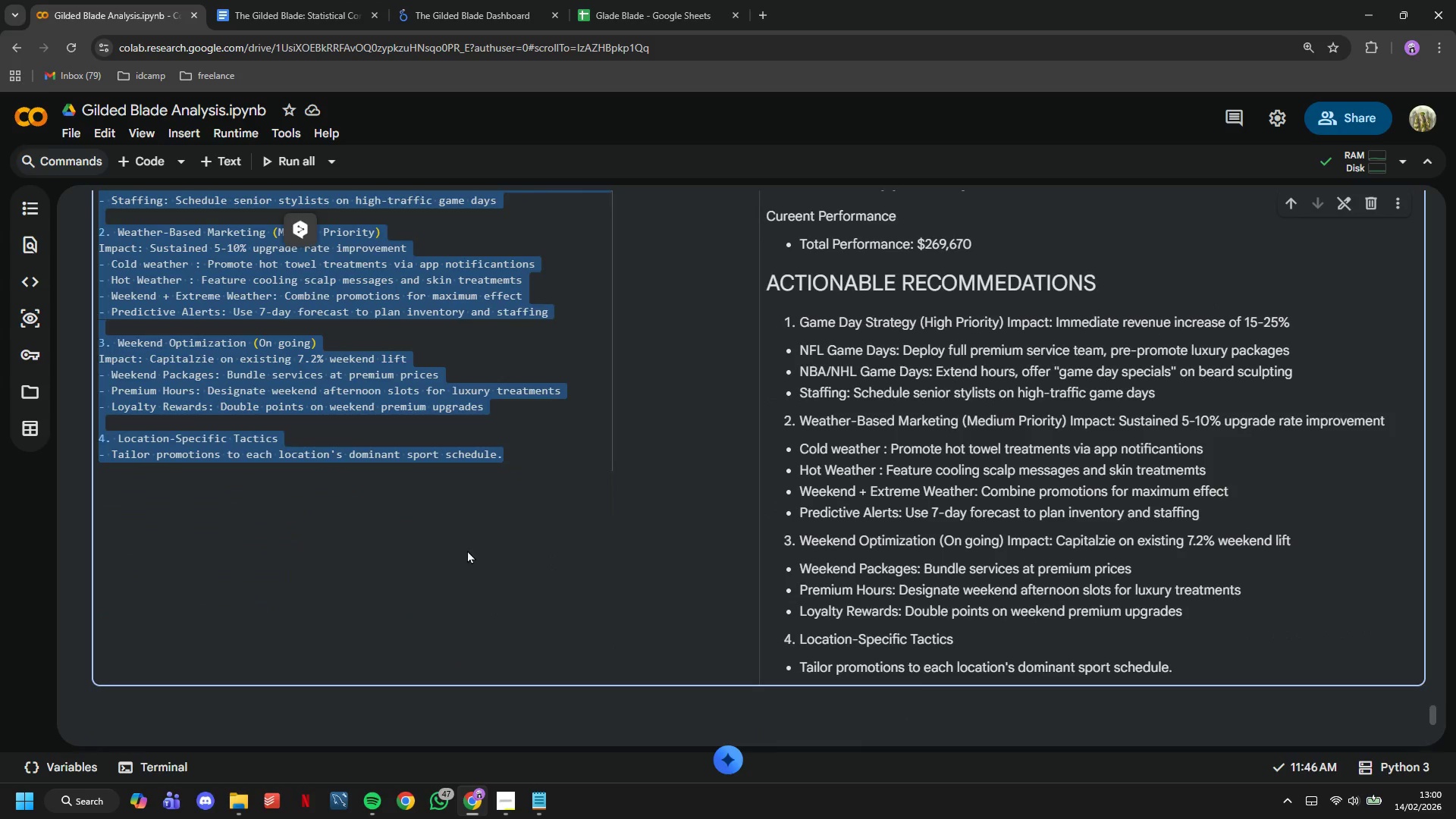 
left_click_drag(start_coordinate=[555, 443], to_coordinate=[556, 438])
 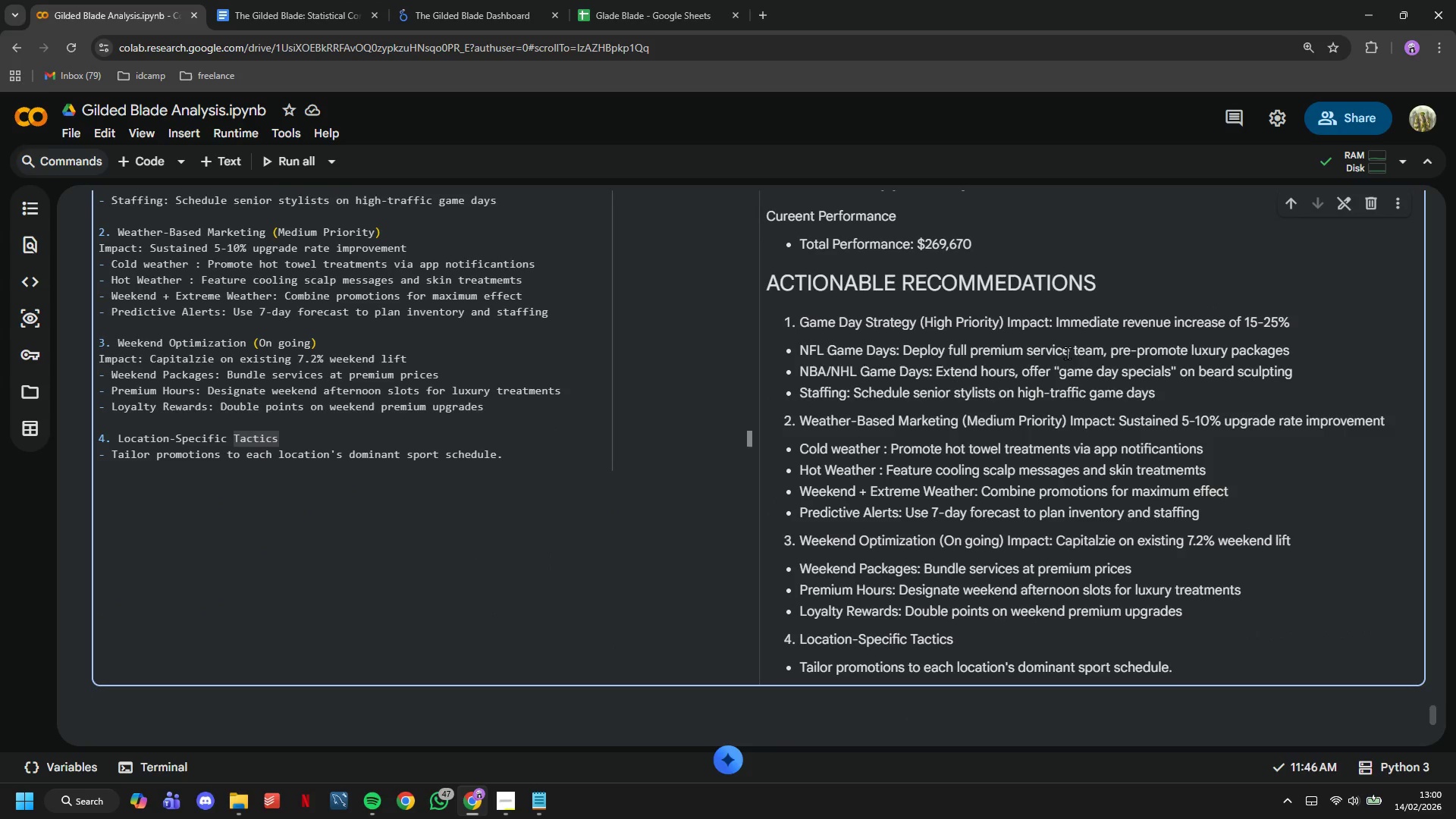 
left_click([1069, 351])
 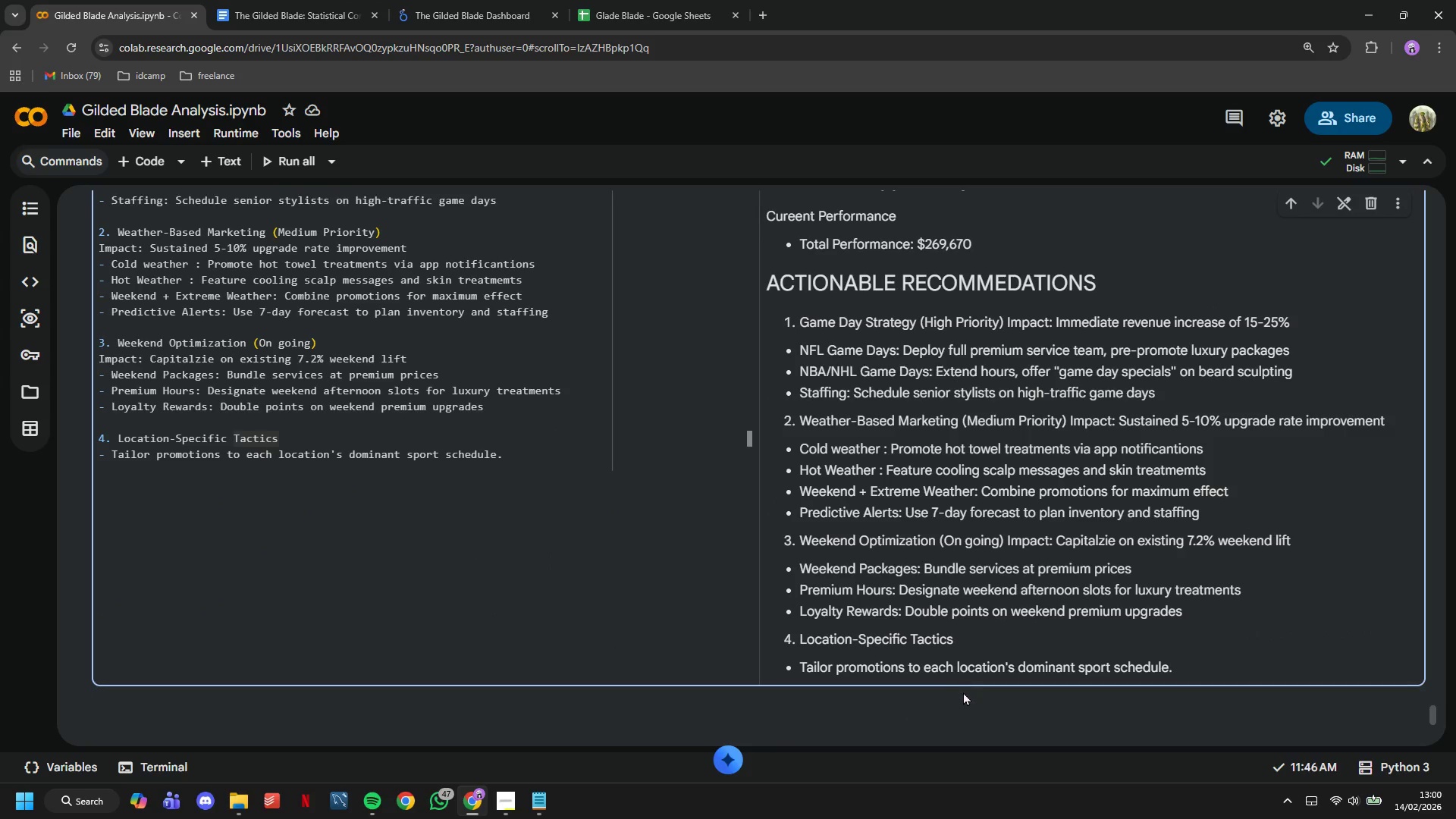 
left_click([965, 708])
 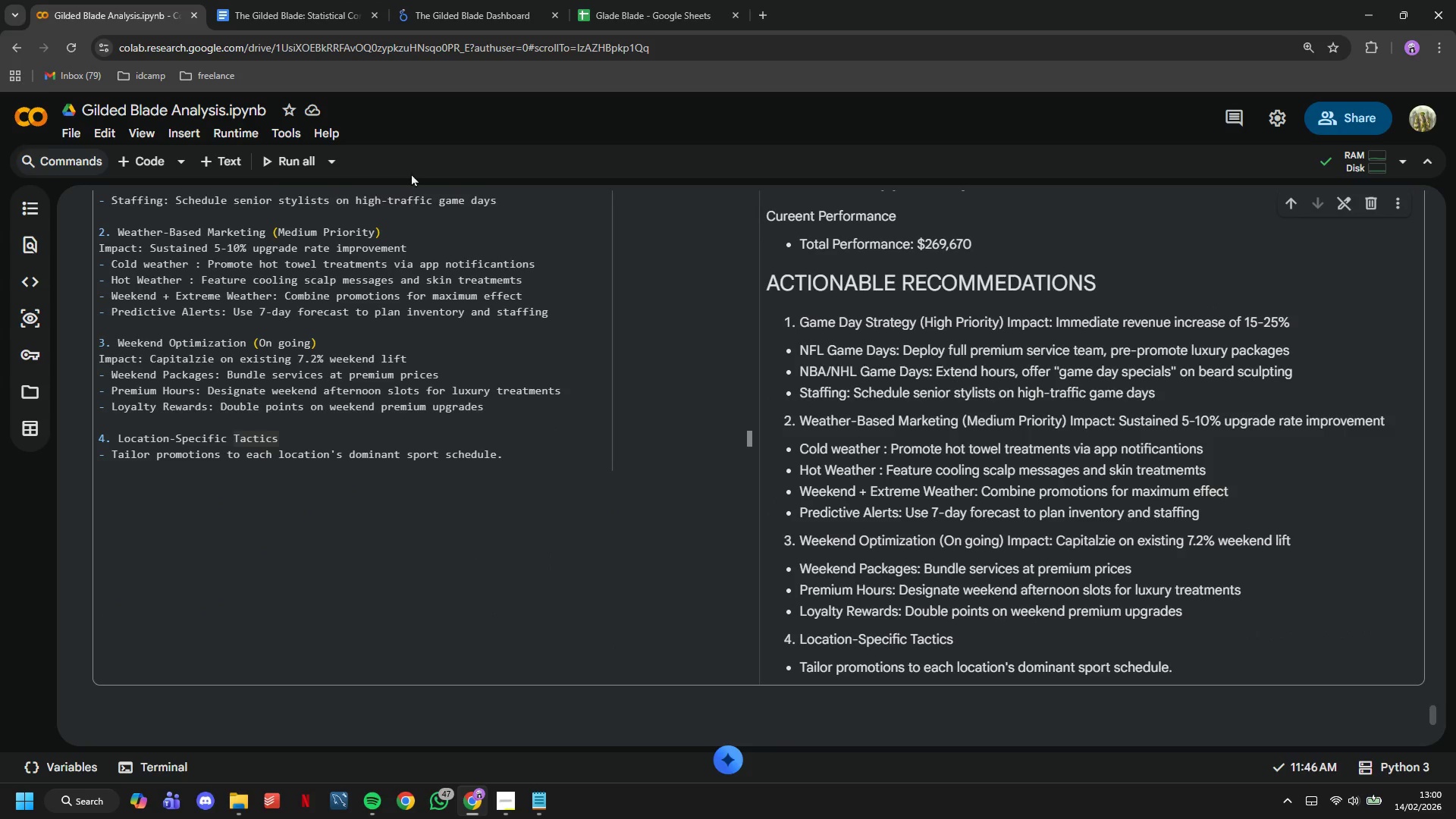 
scroll: coordinate [474, 320], scroll_direction: up, amount: 15.0
 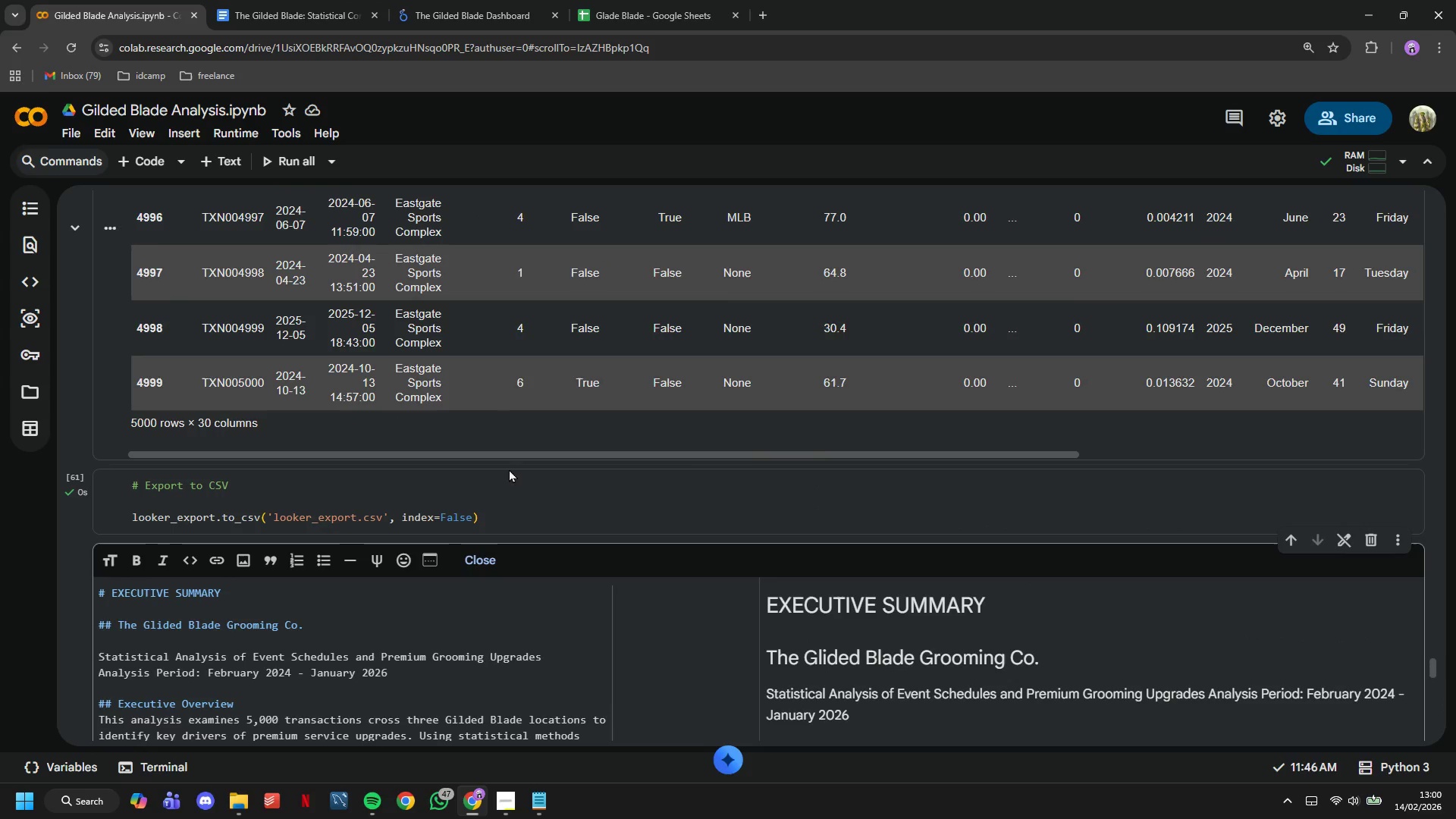 
left_click([510, 484])
 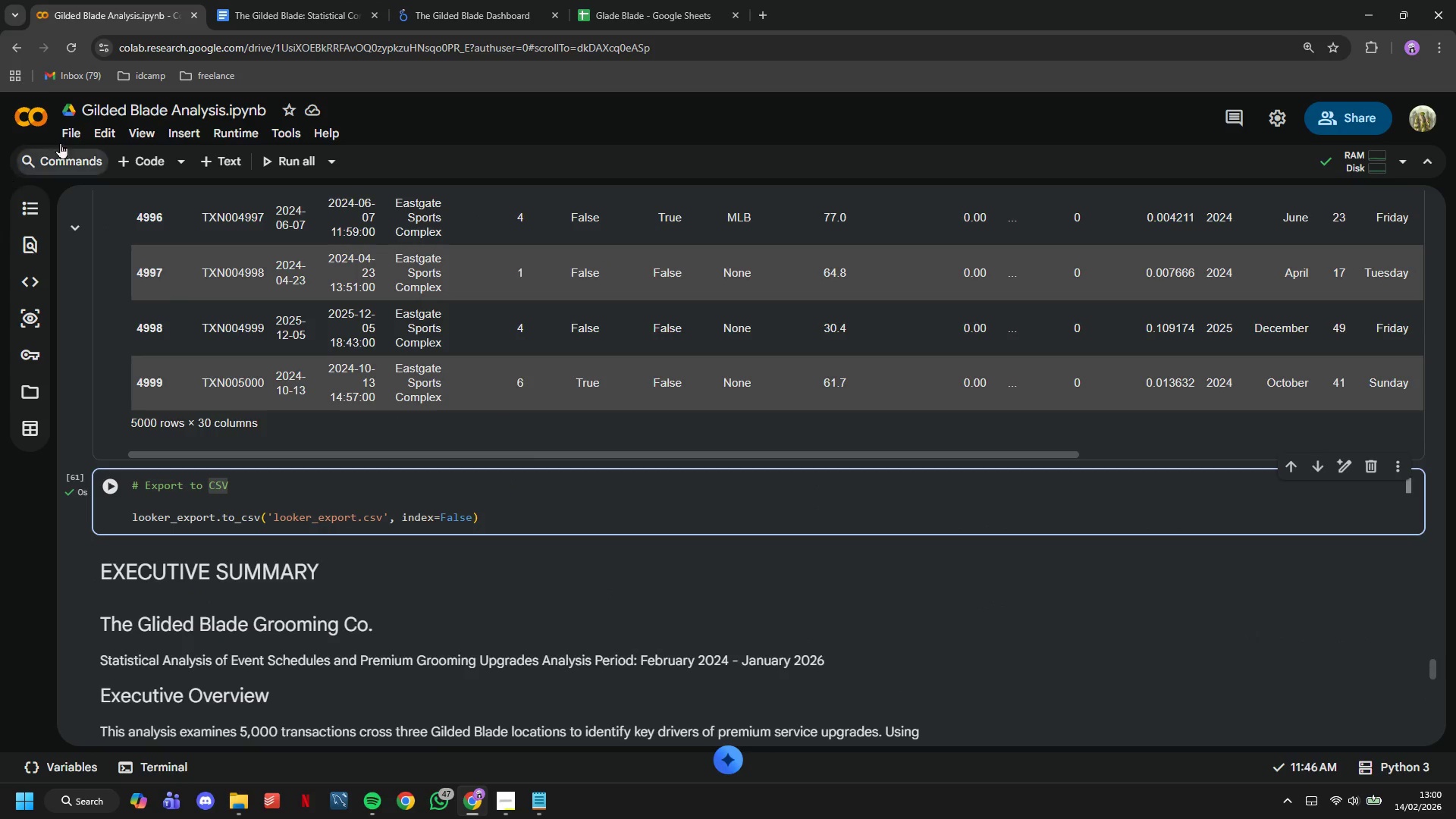 
left_click([71, 131])
 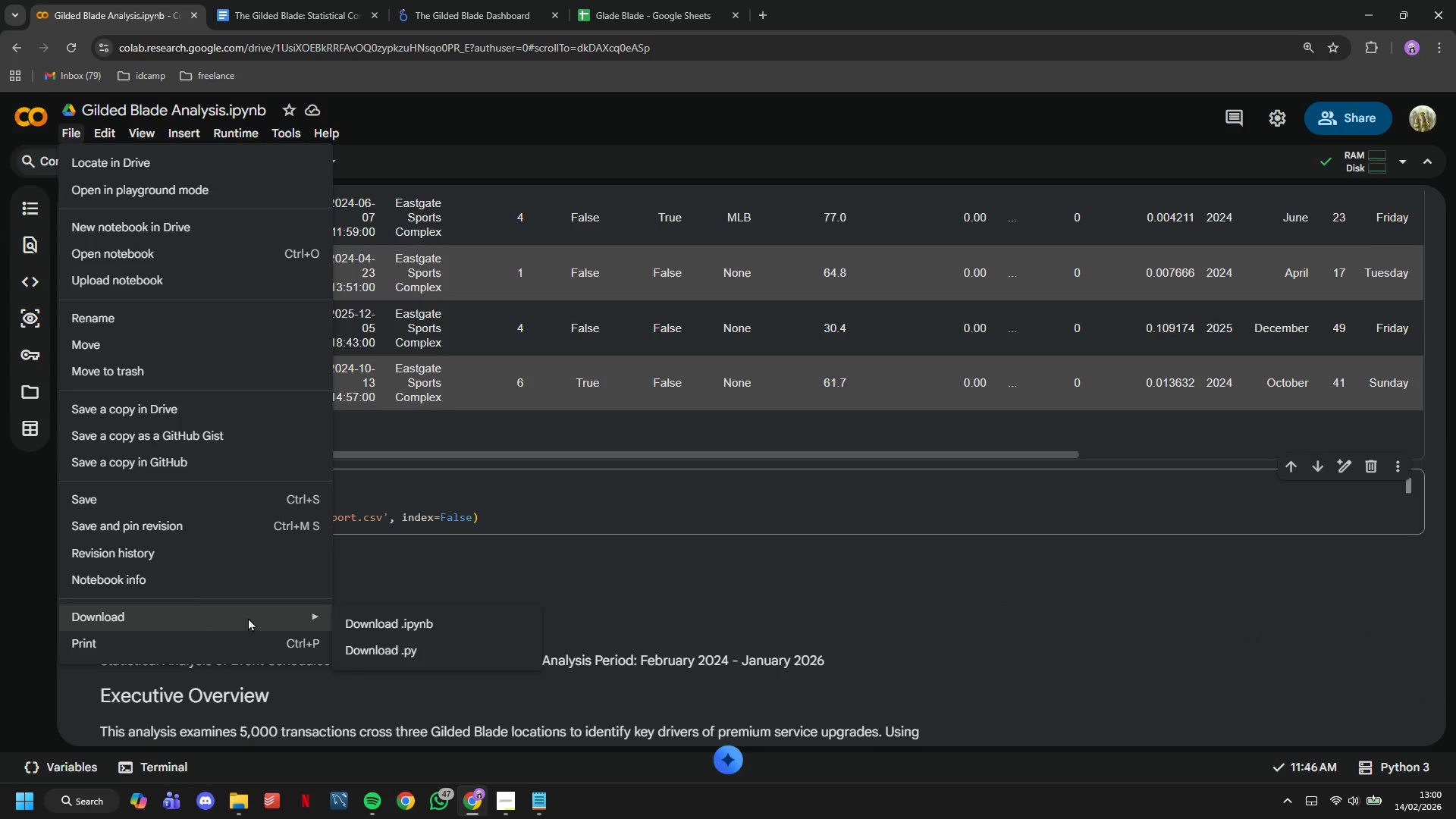 
left_click([394, 629])
 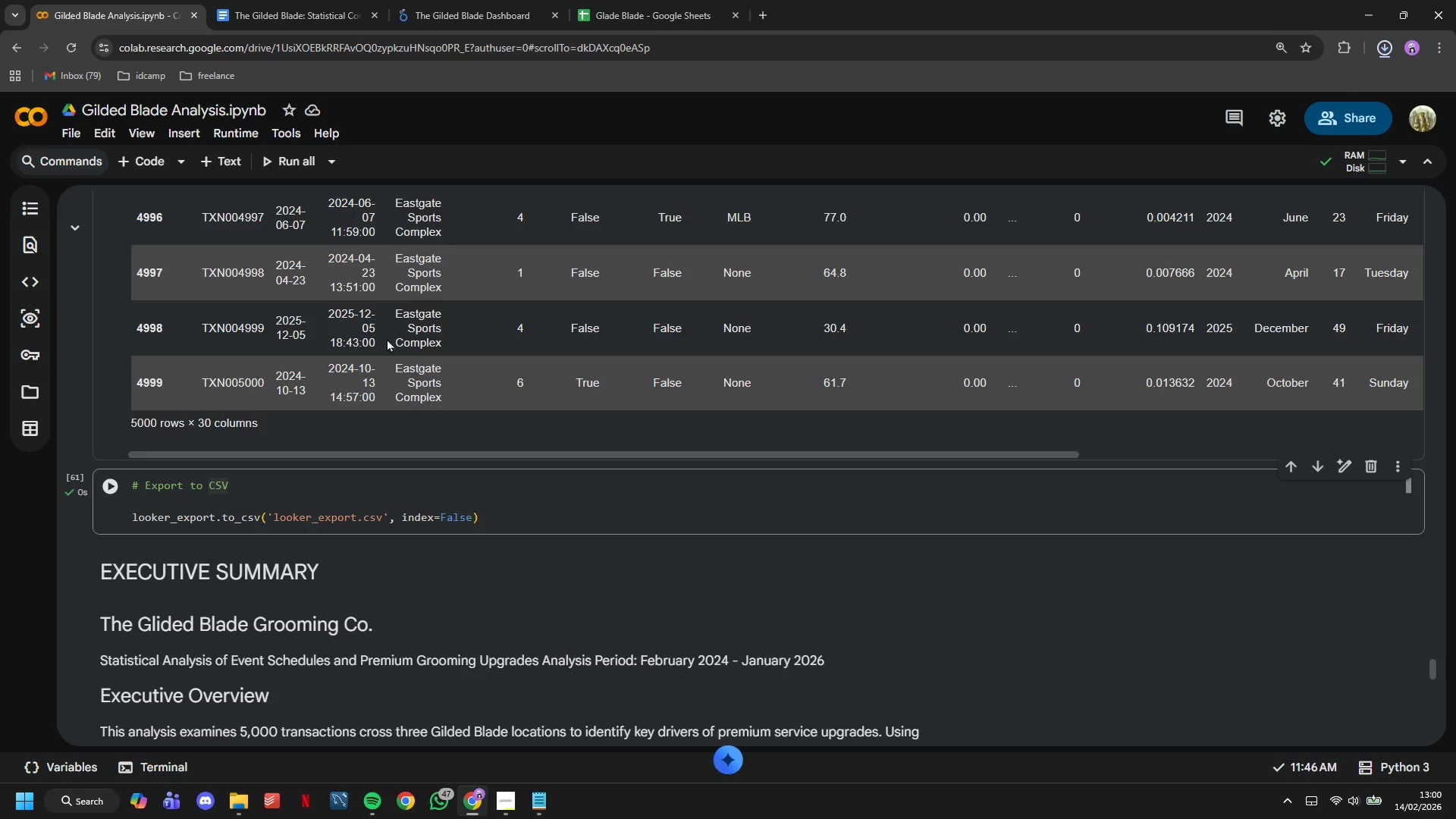 
left_click([419, 0])
 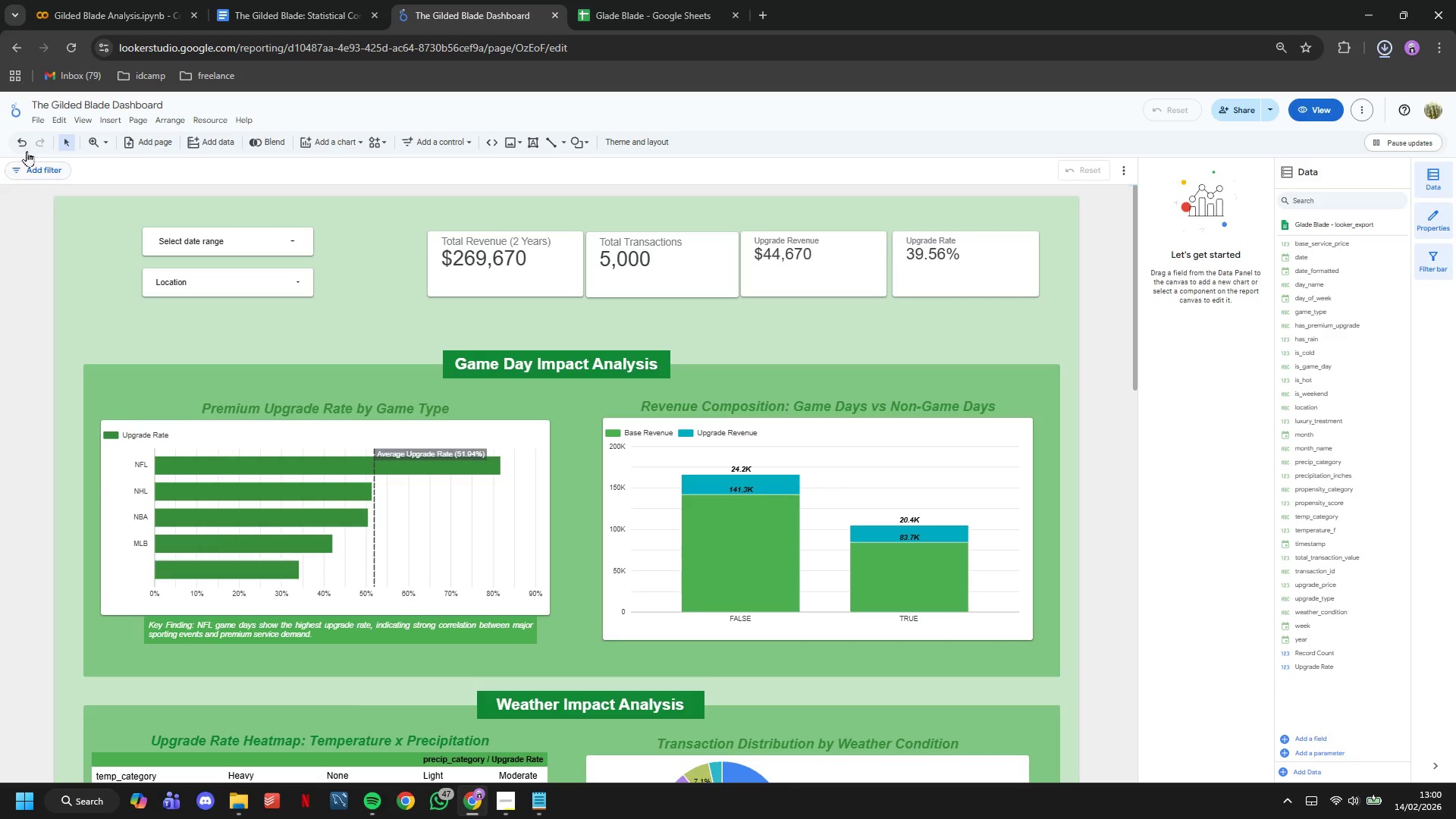 
left_click([42, 121])
 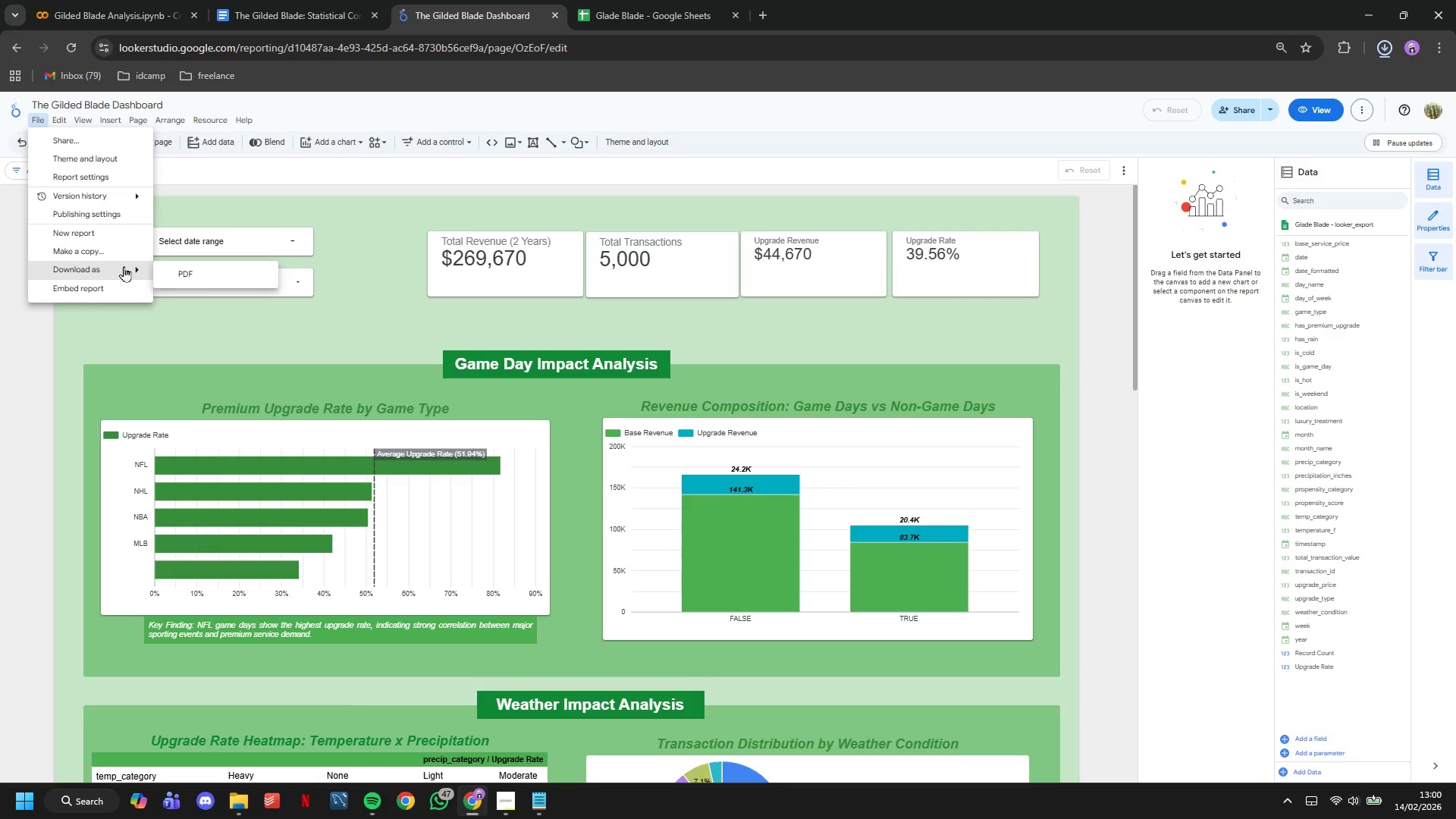 
left_click([182, 274])
 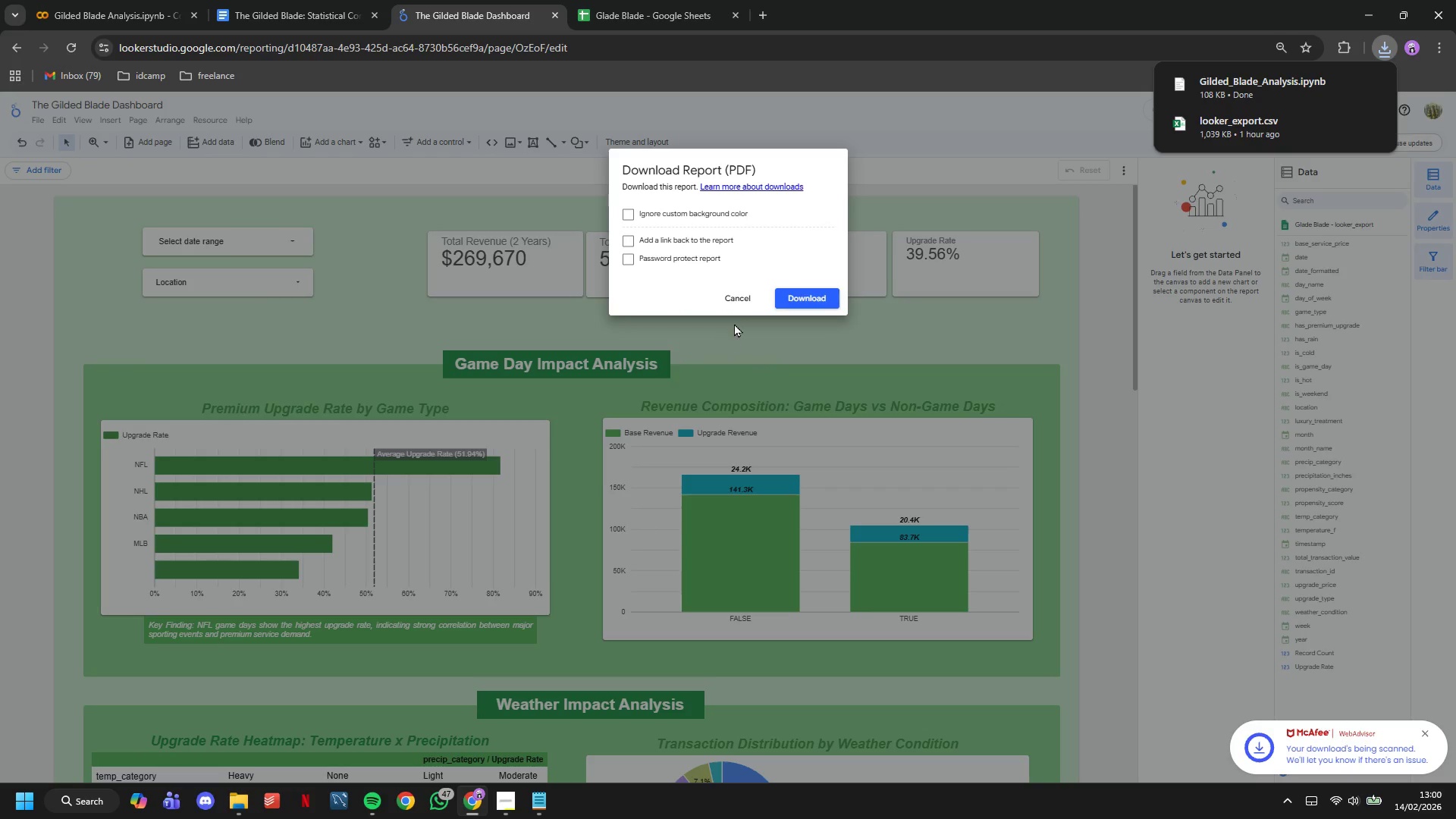 
left_click([786, 303])
 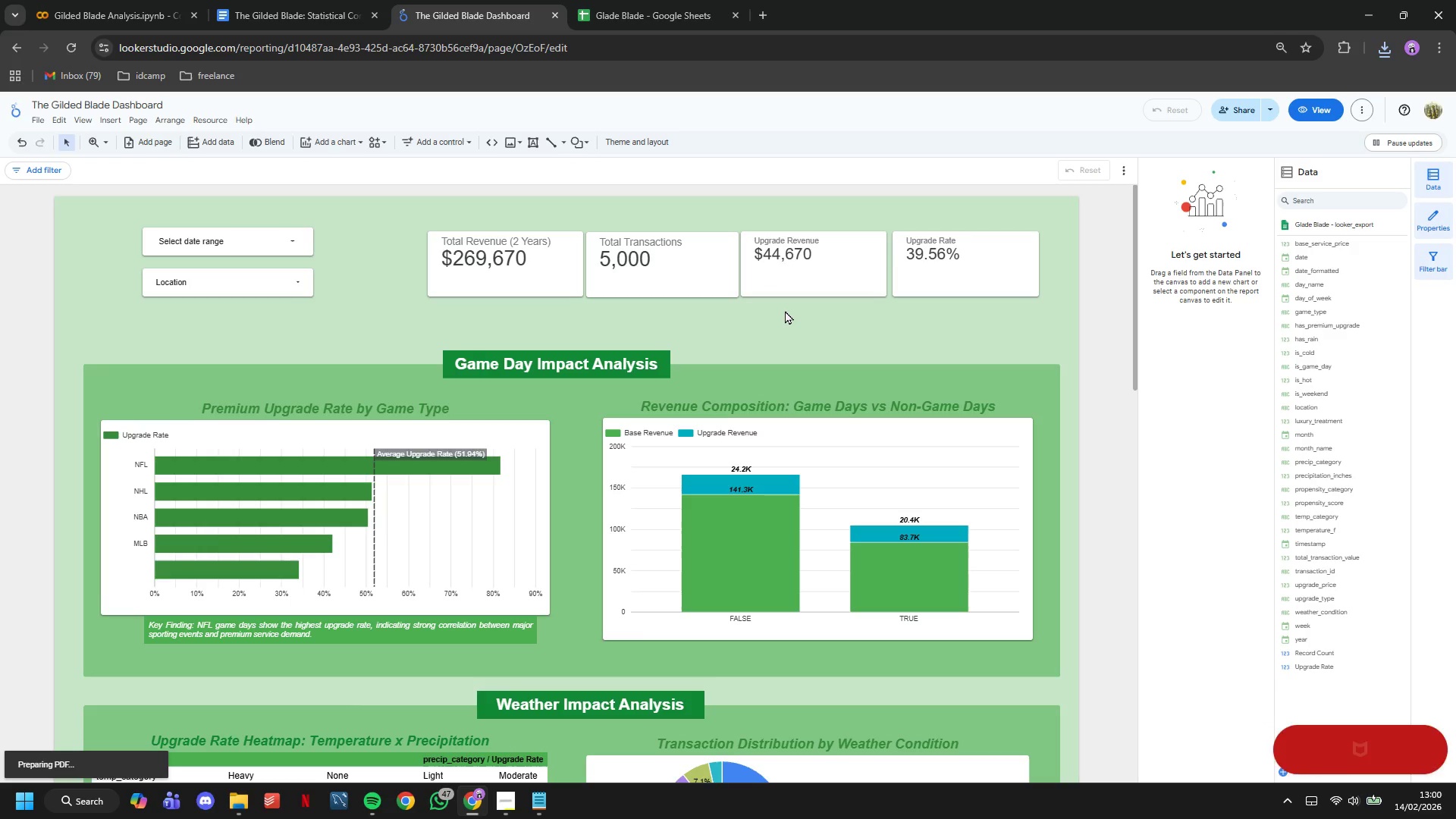 
scroll: coordinate [785, 330], scroll_direction: down, amount: 16.0
 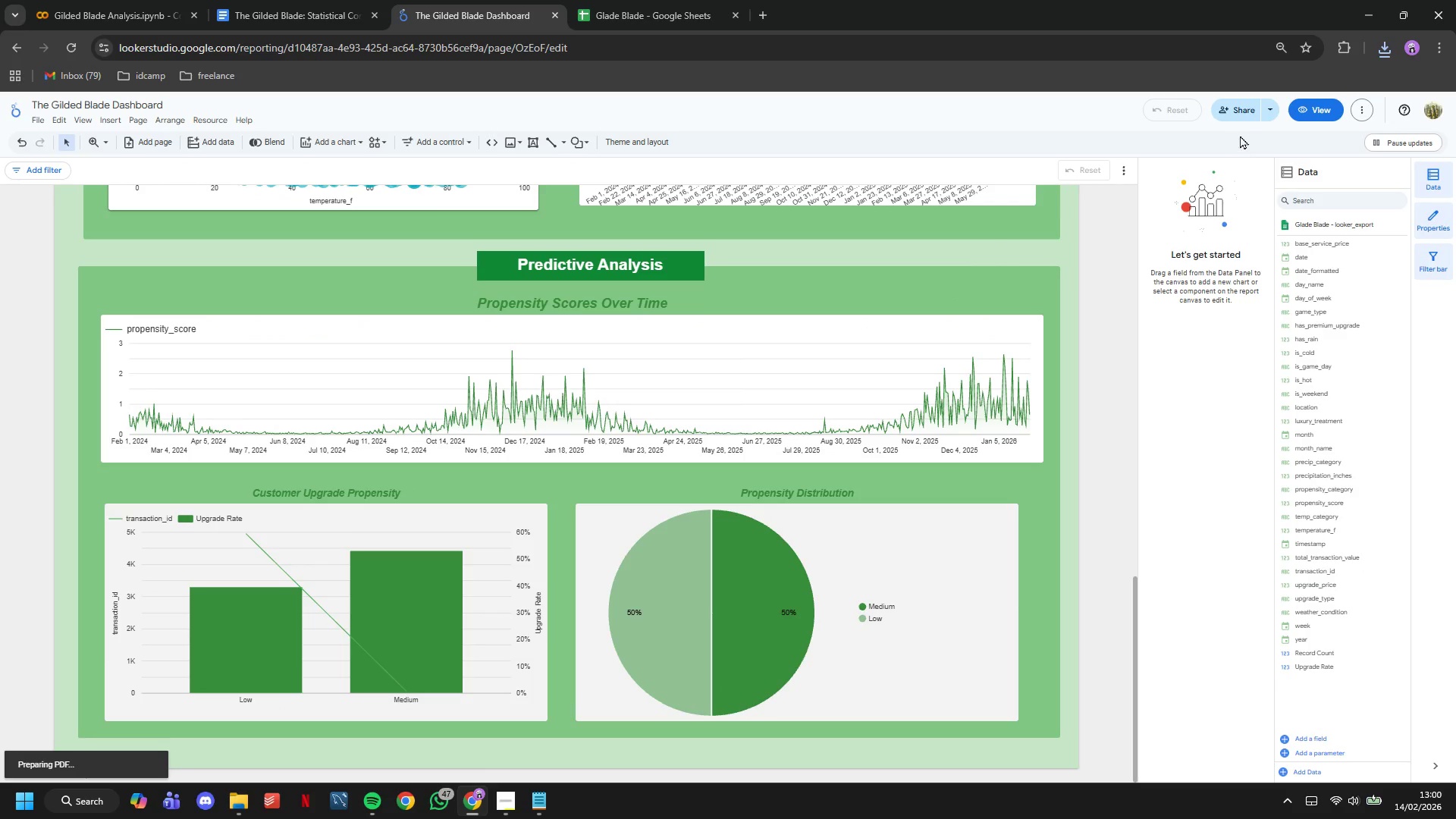 
left_click([1240, 121])
 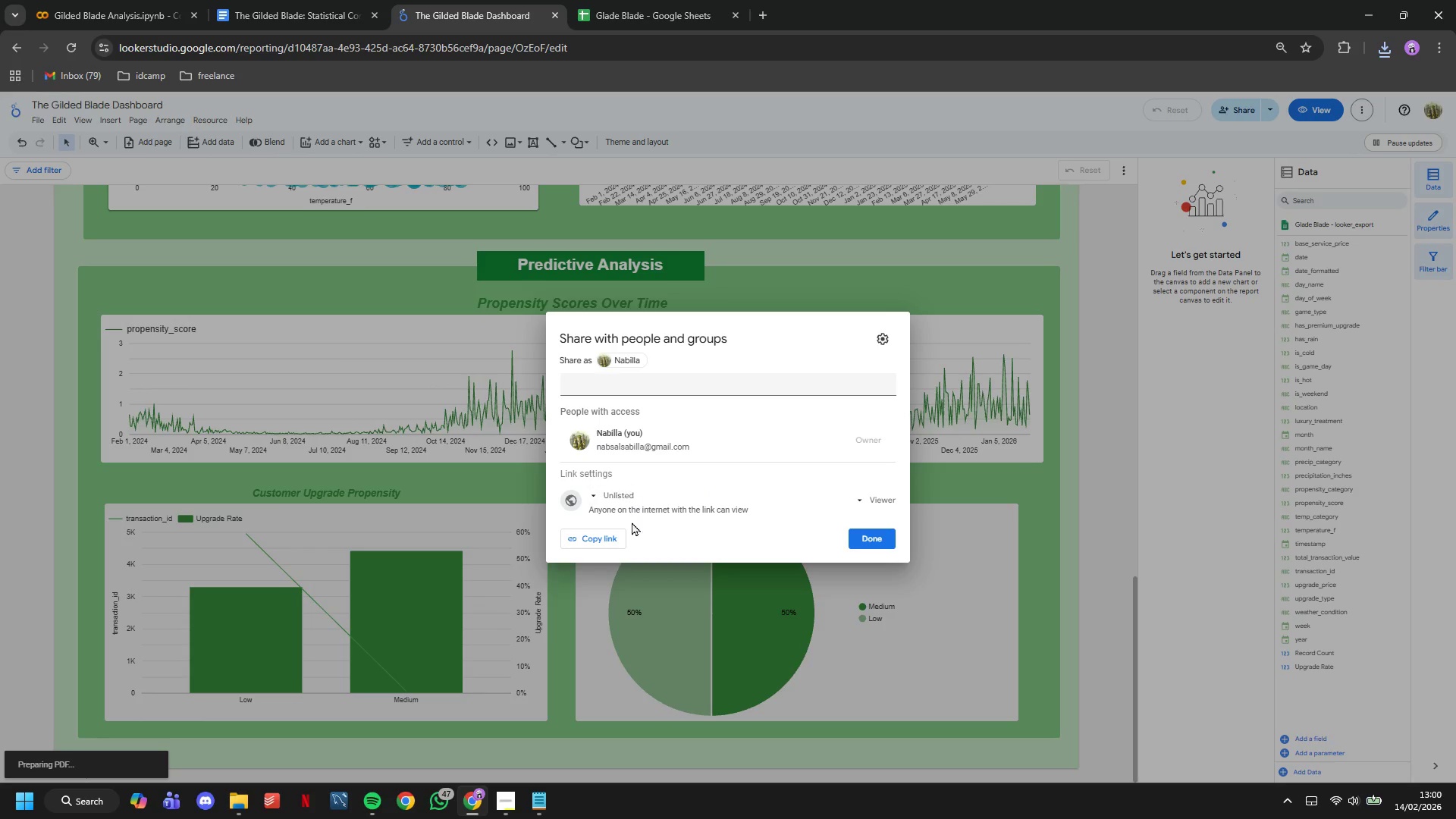 
left_click([616, 544])
 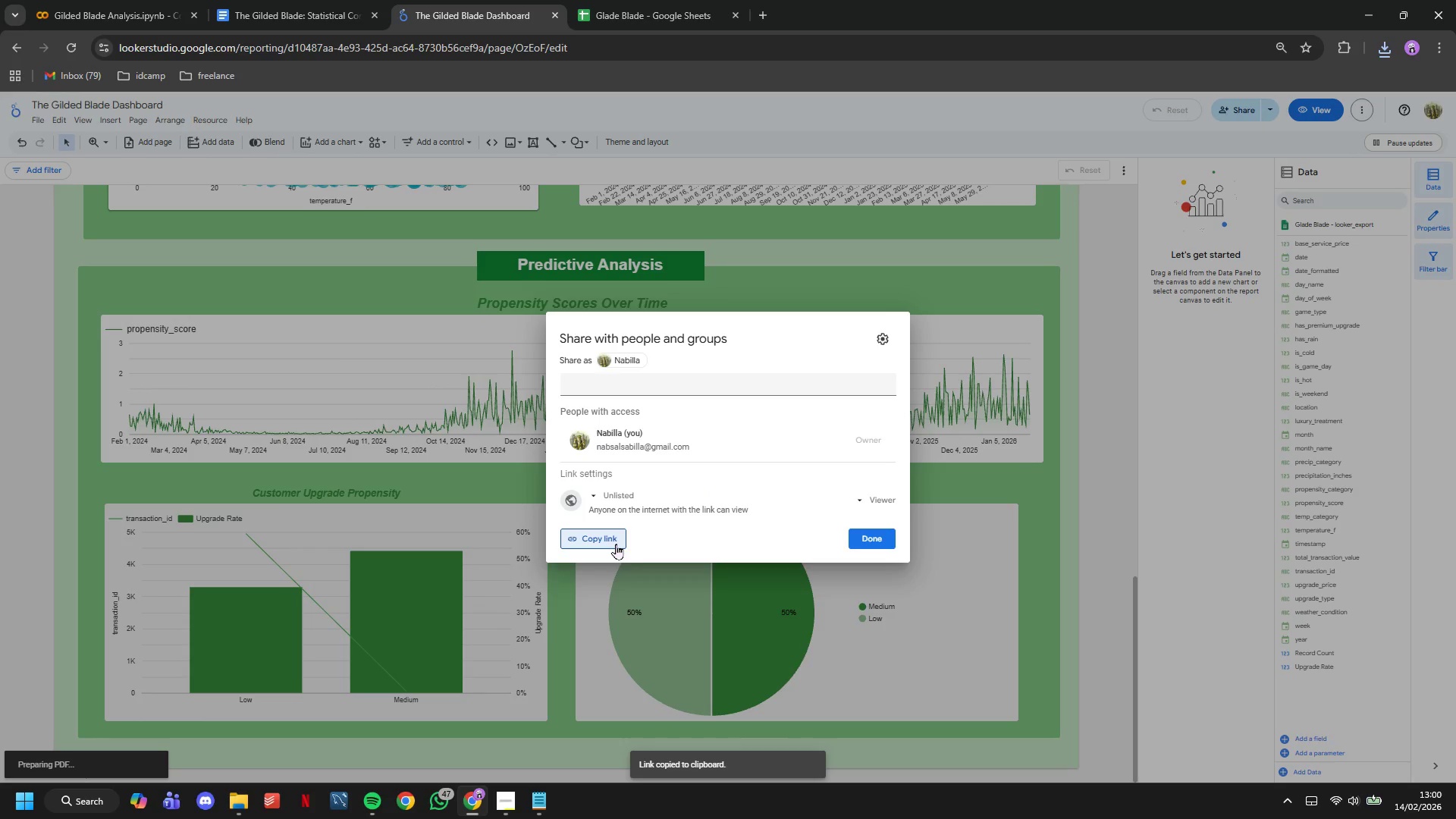 
left_click([869, 532])
 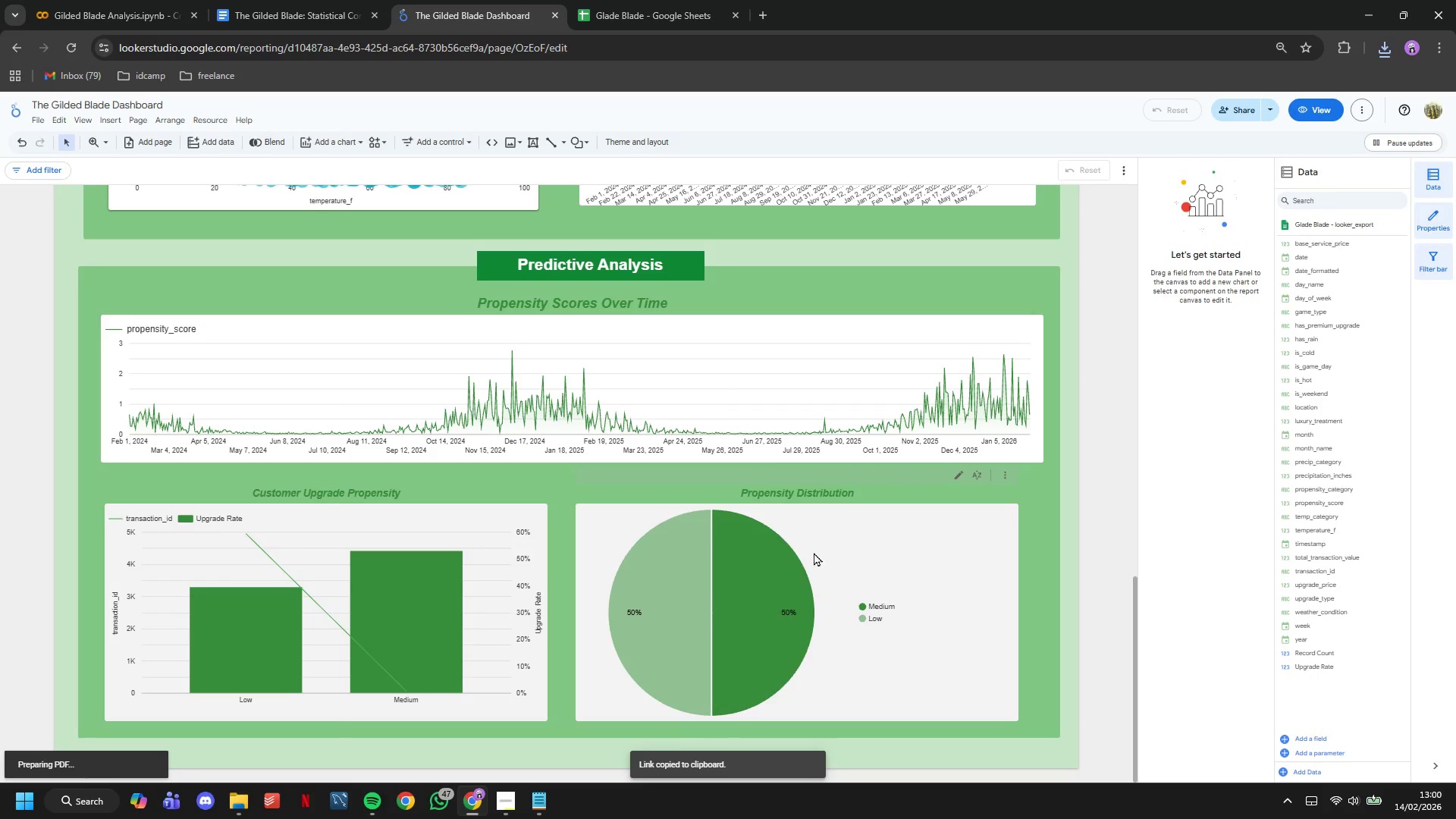 
wait(5.61)
 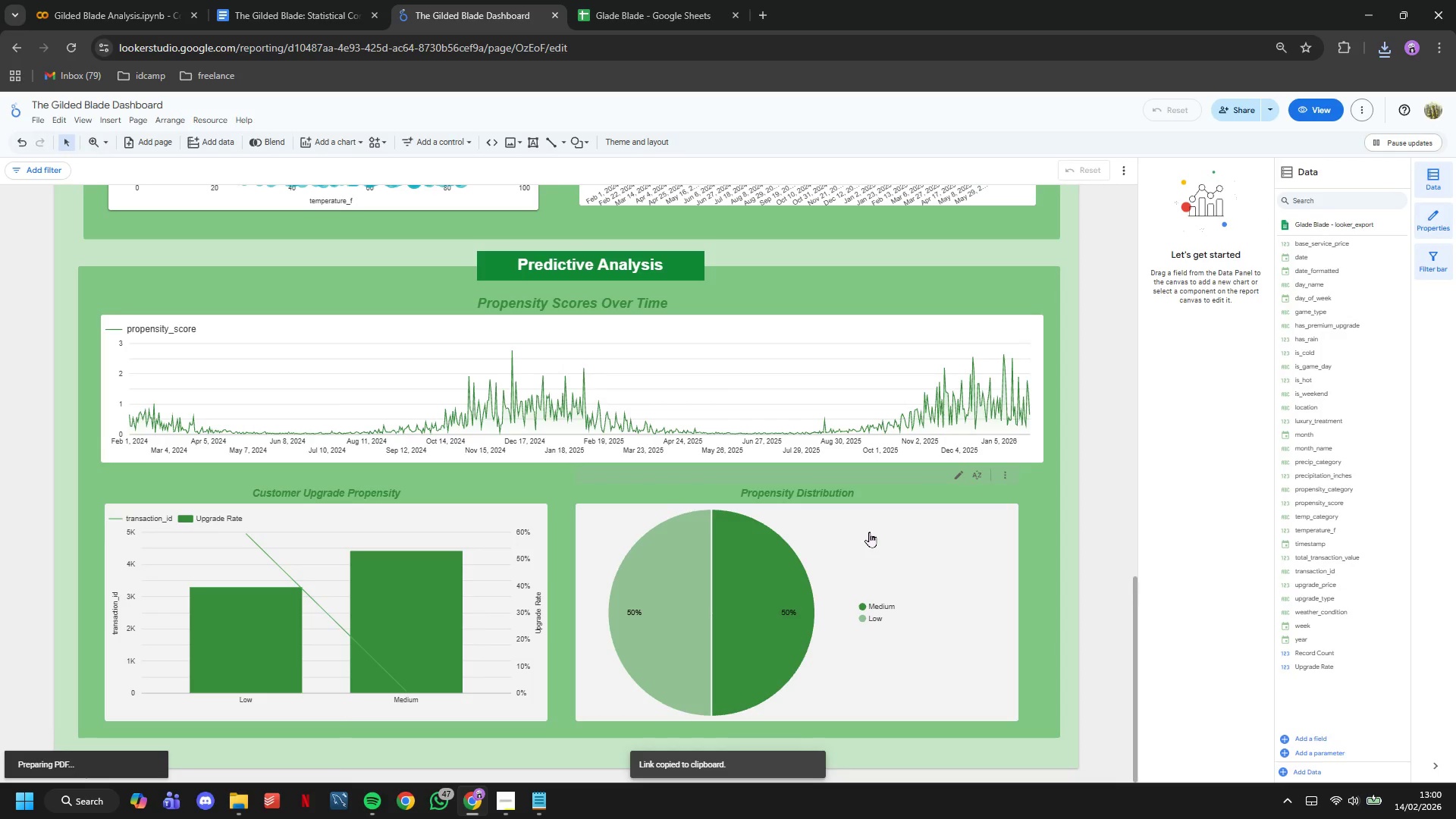 
mouse_move([510, 773])
 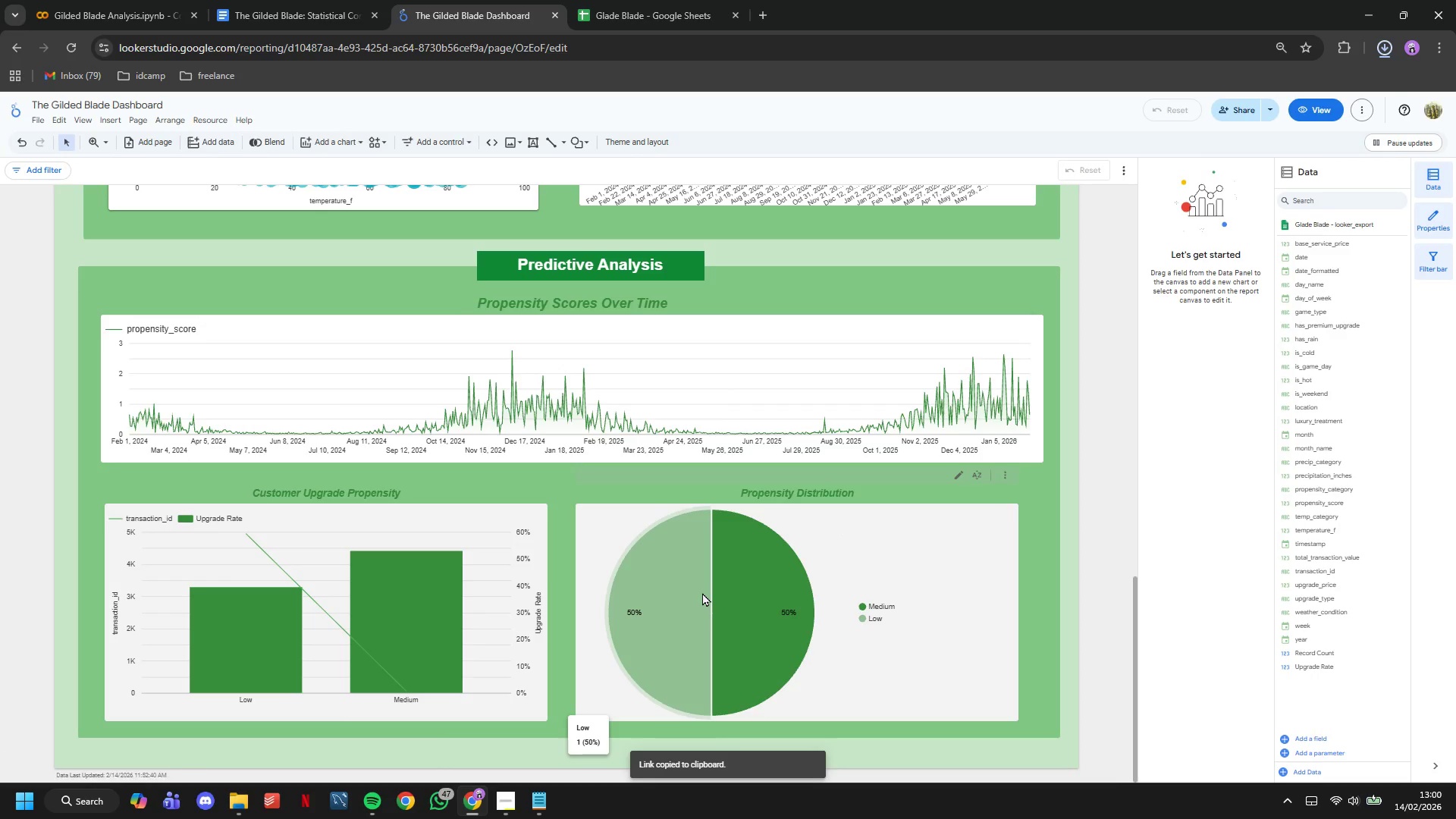 
left_click([924, 571])
 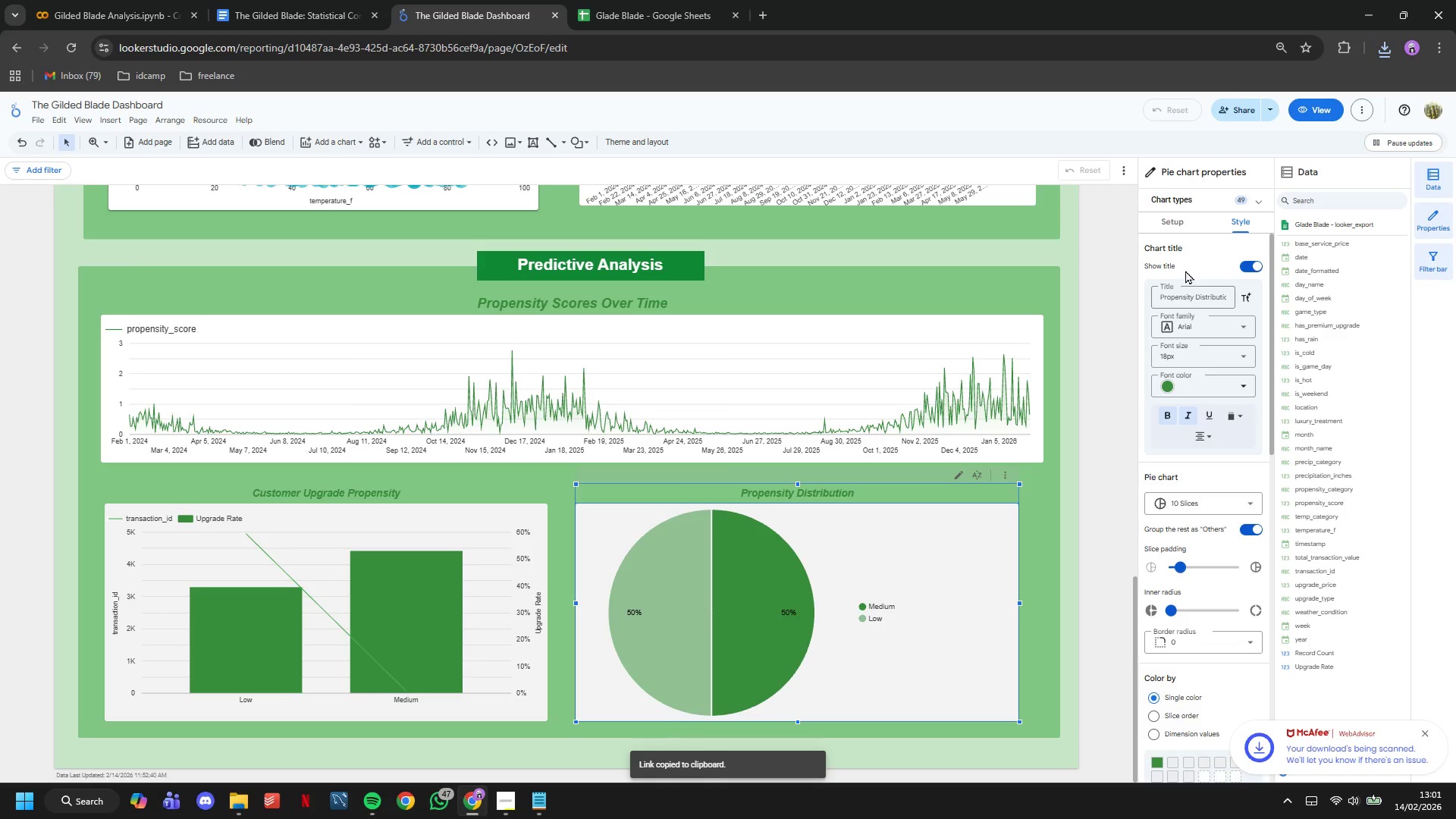 
left_click([1169, 220])
 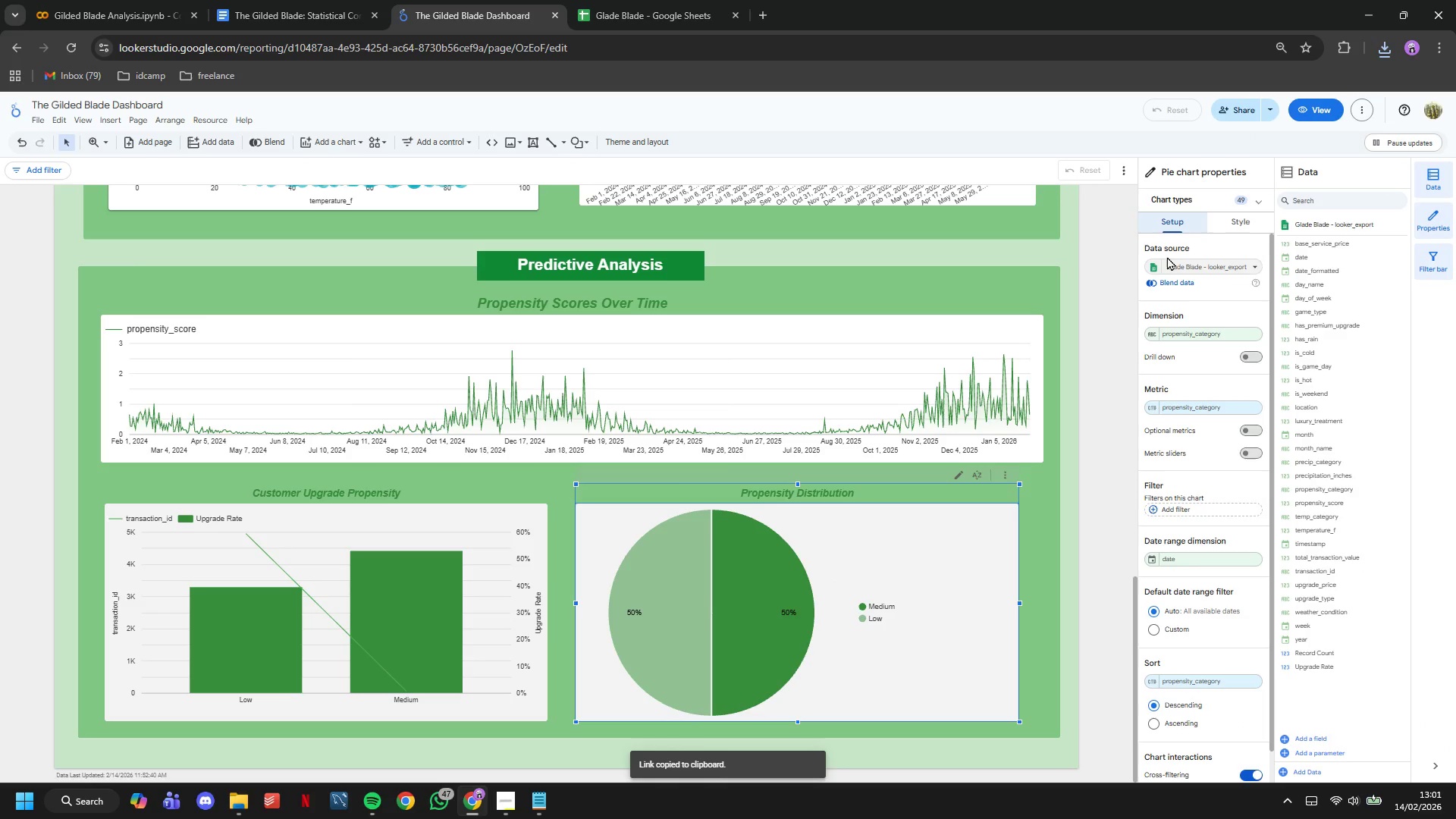 
wait(6.38)
 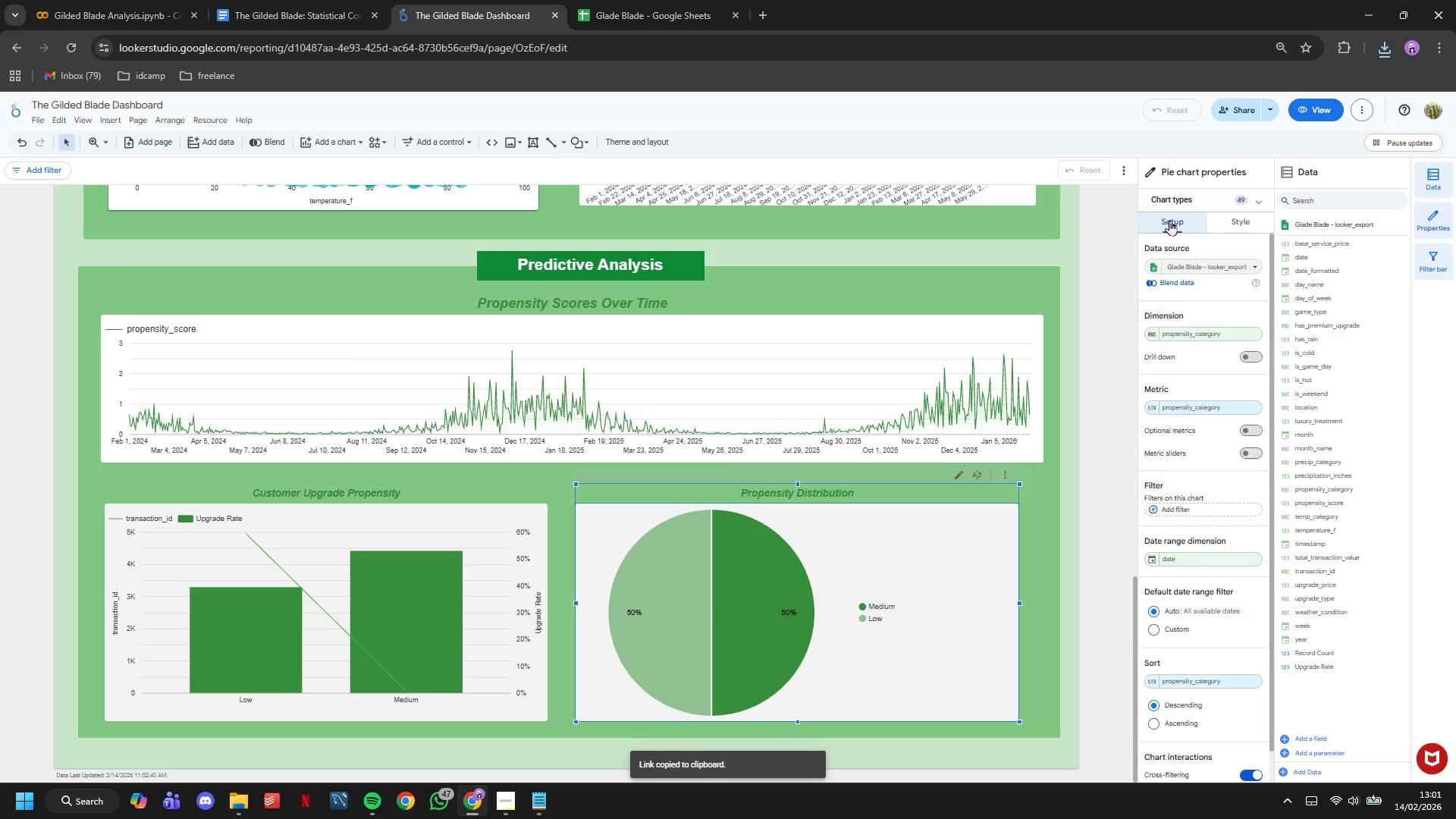 
left_click([1196, 401])
 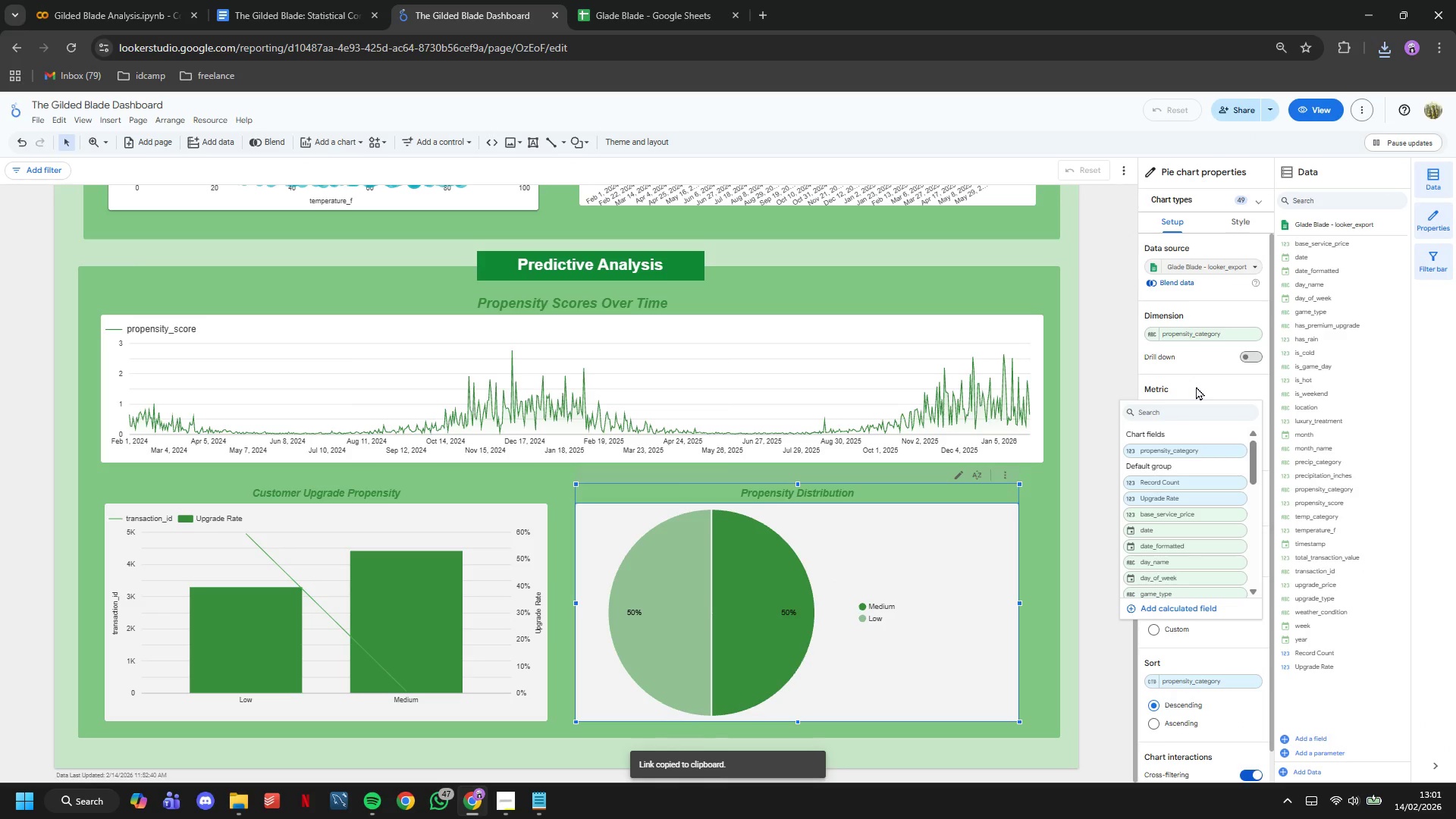 